 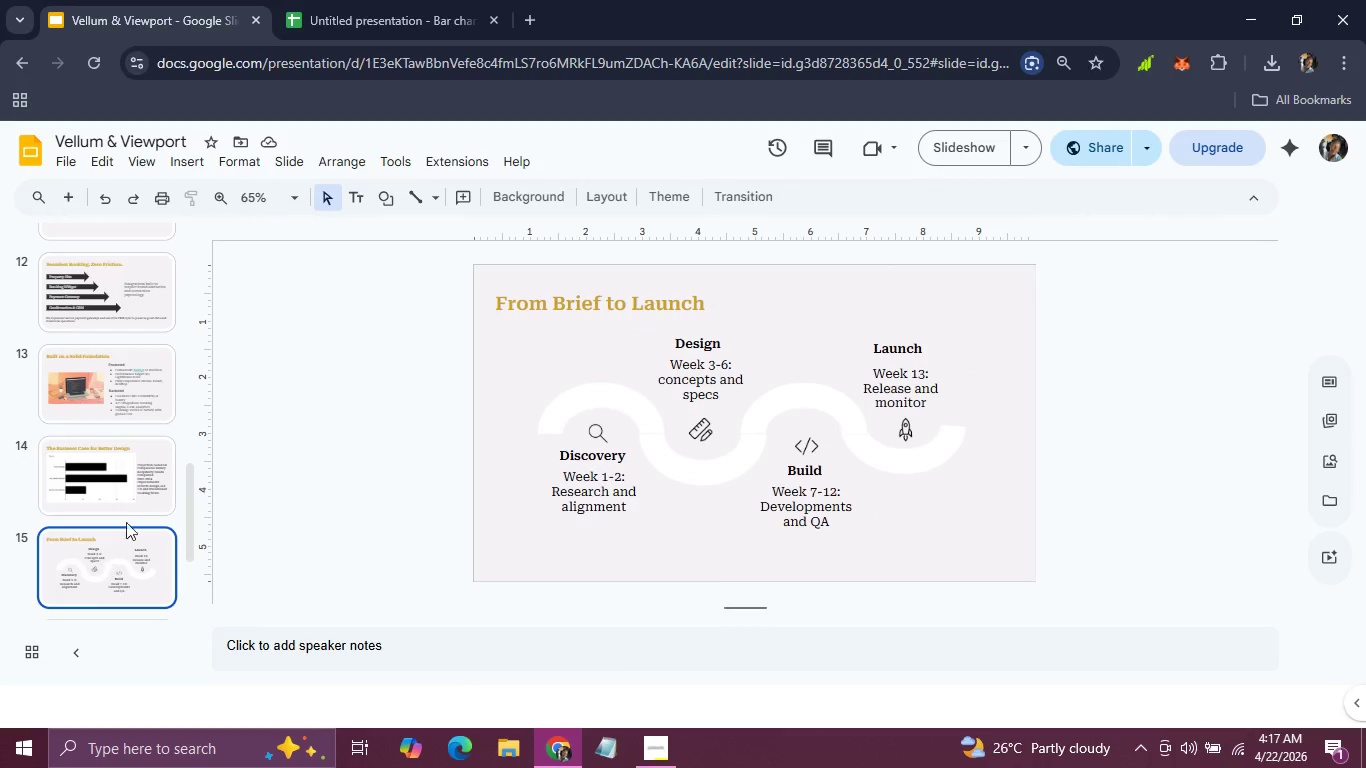 
left_click([592, 411])
 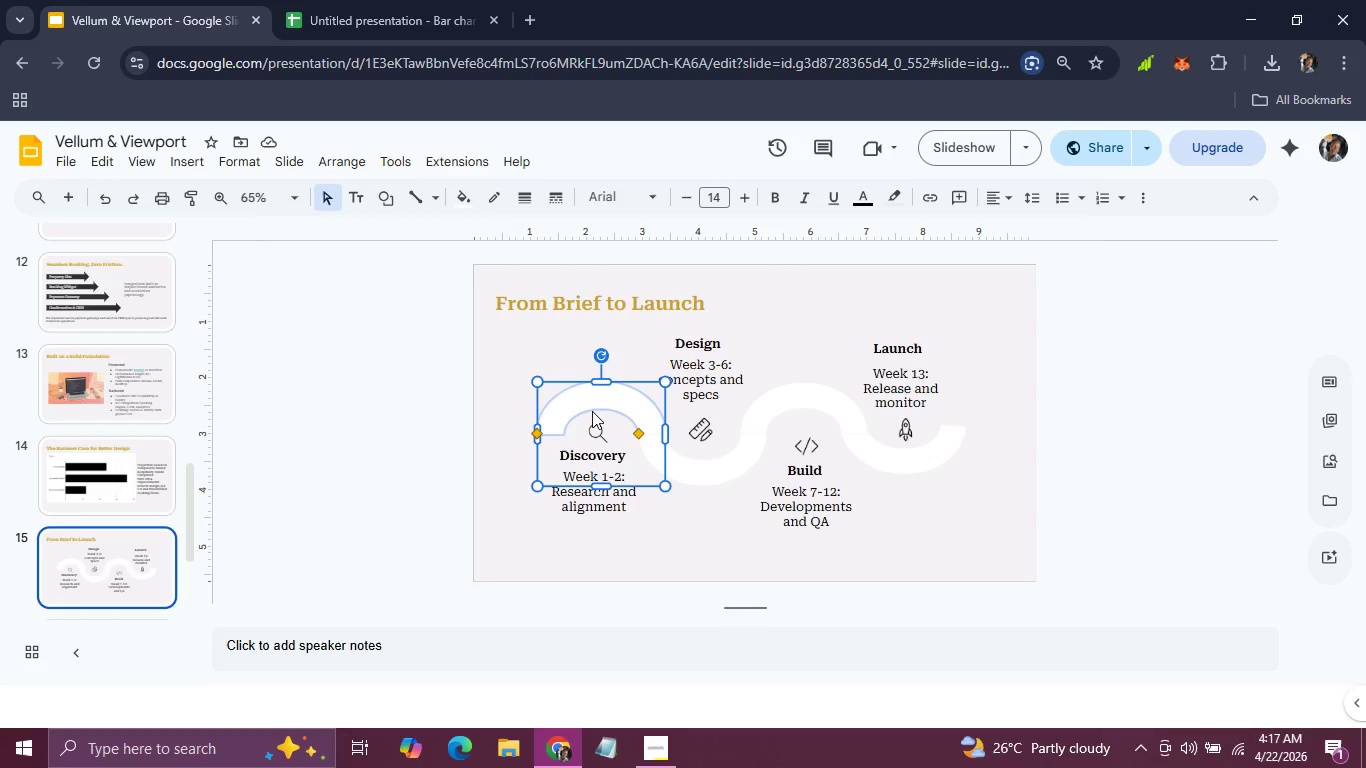 
hold_key(key=ControlLeft, duration=0.33)
 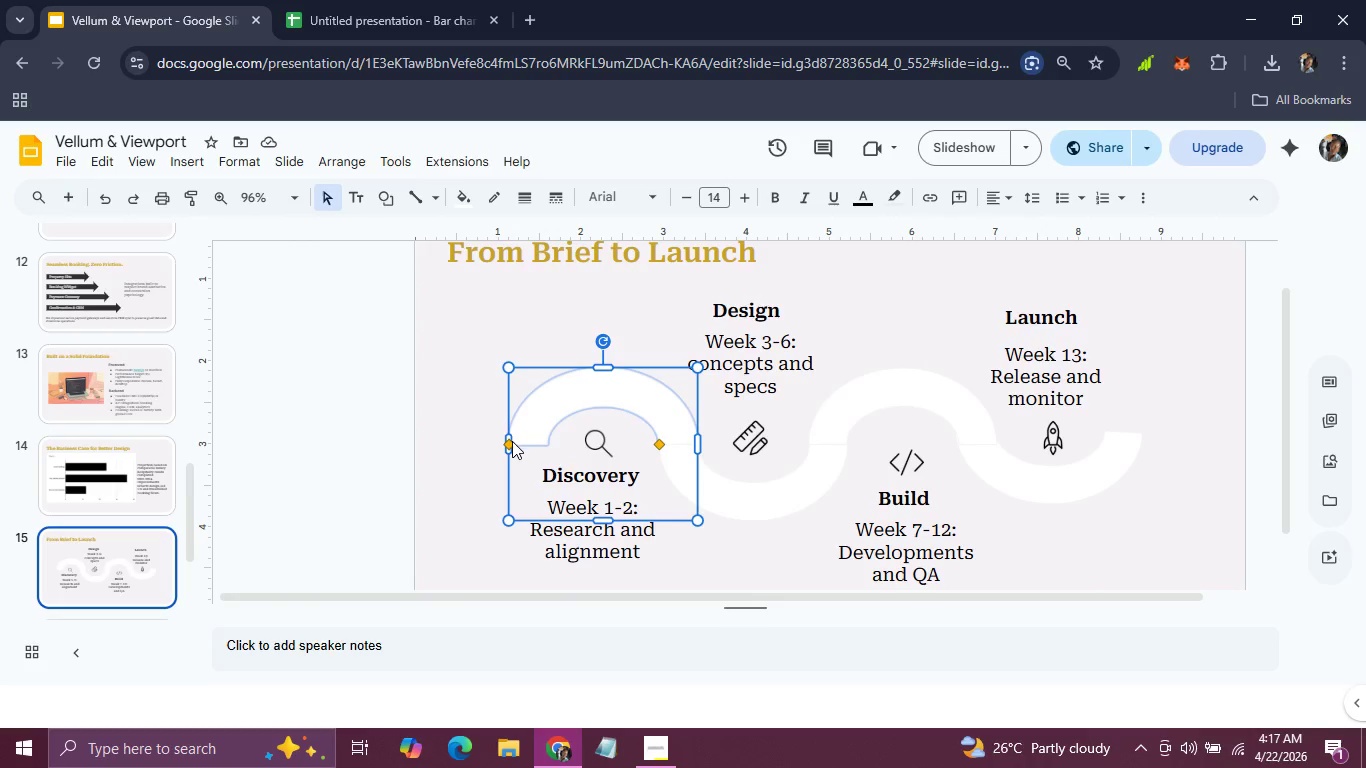 
left_click_drag(start_coordinate=[510, 442], to_coordinate=[472, 448])
 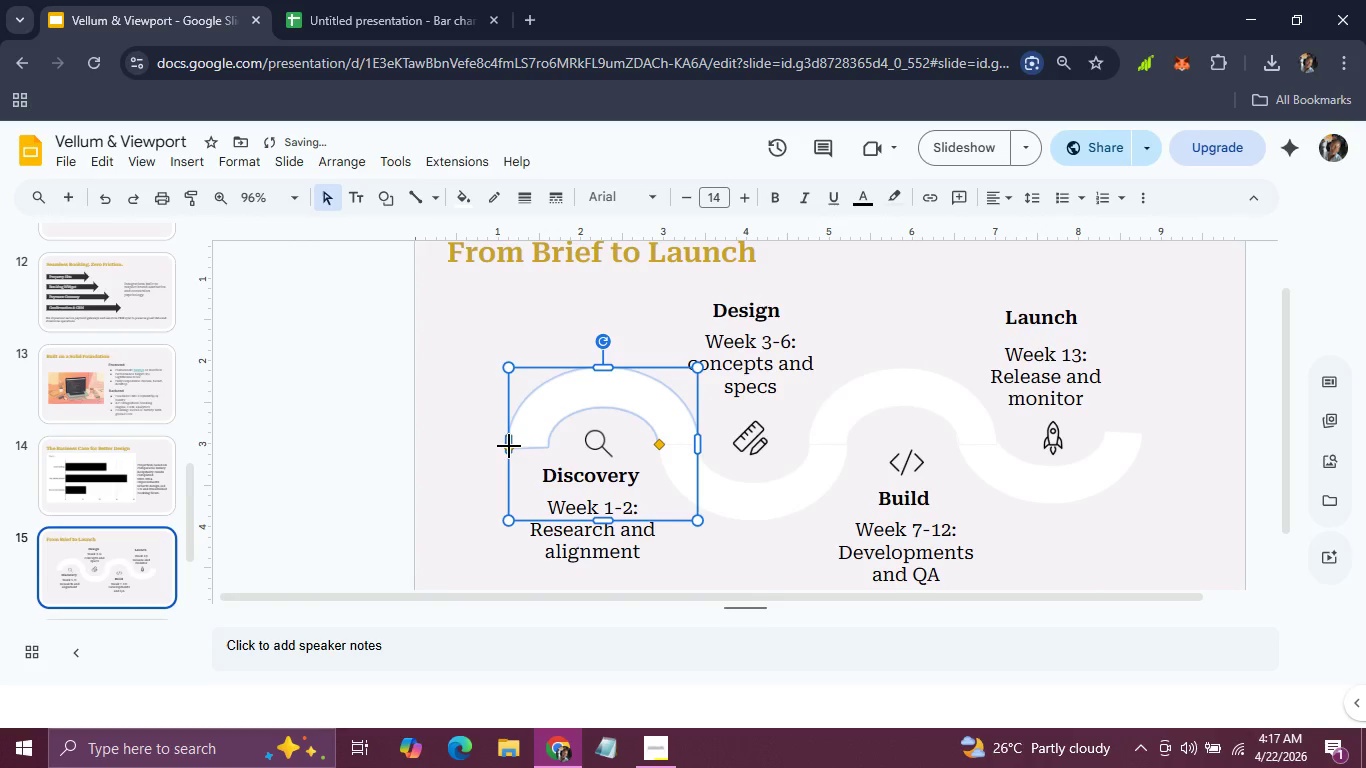 
left_click_drag(start_coordinate=[509, 446], to_coordinate=[463, 450])
 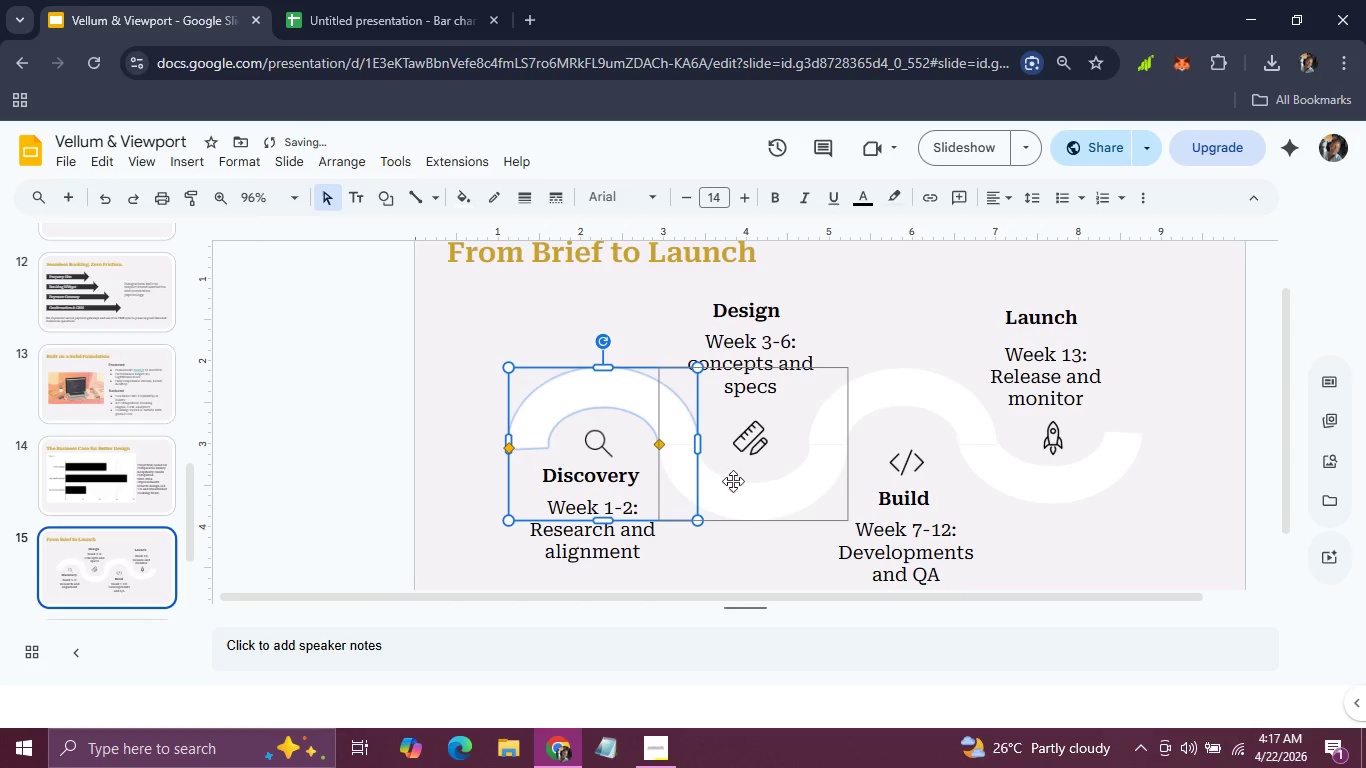 
left_click([740, 482])
 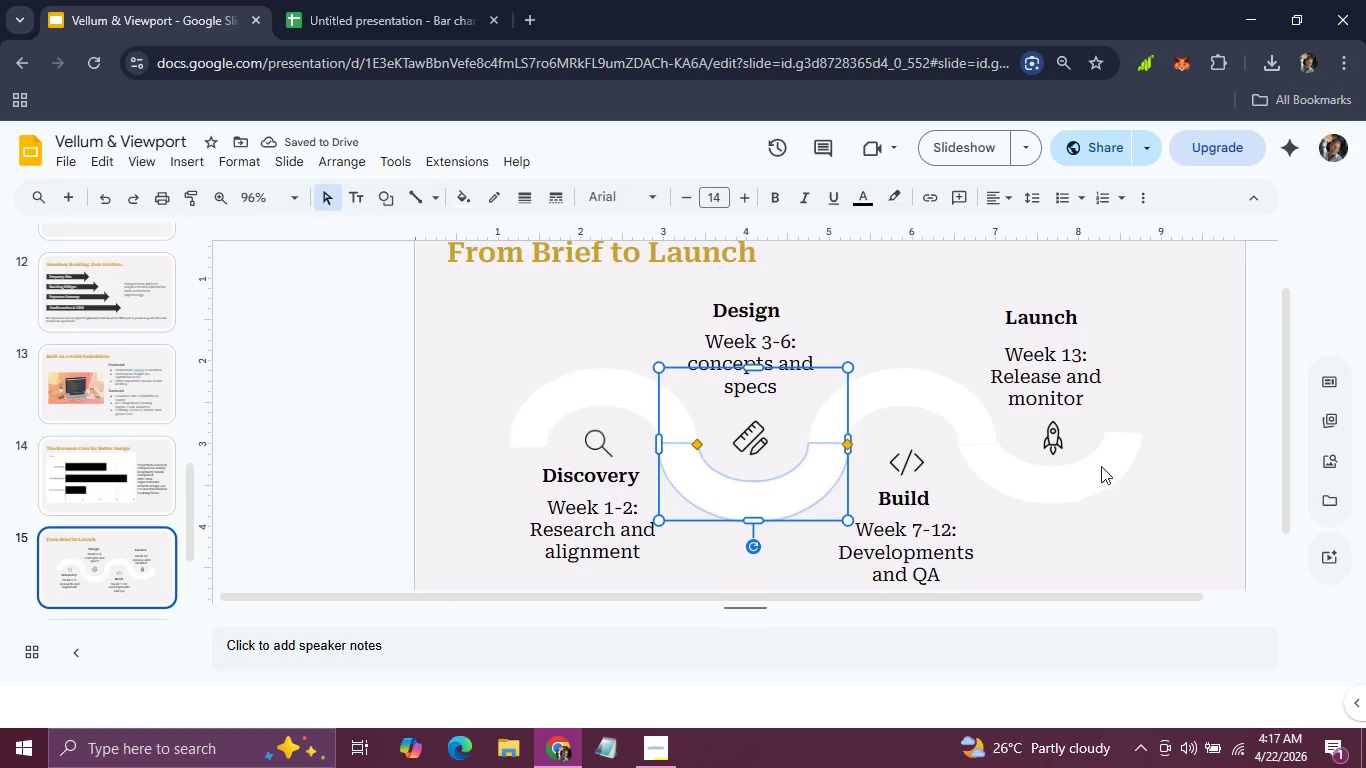 
left_click([1101, 466])
 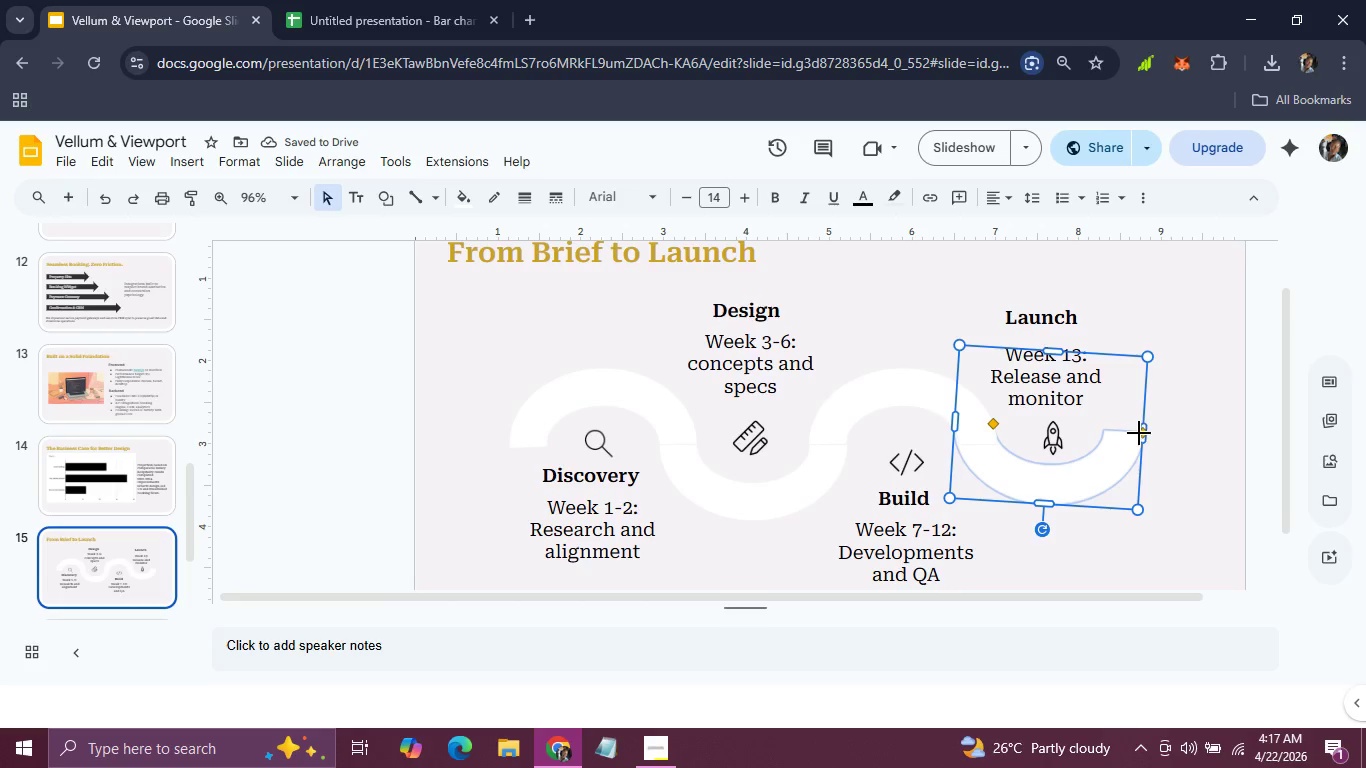 
left_click_drag(start_coordinate=[1142, 432], to_coordinate=[1150, 415])
 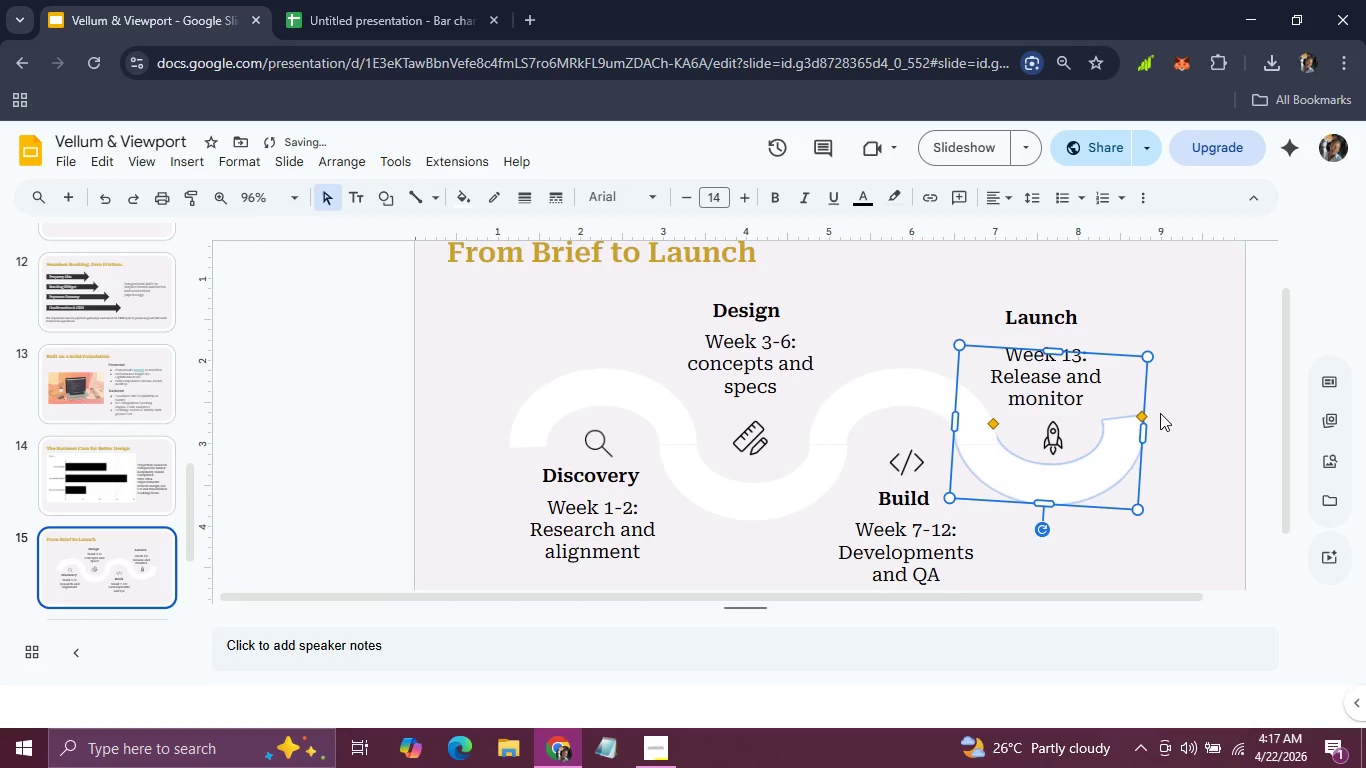 
left_click([1160, 413])
 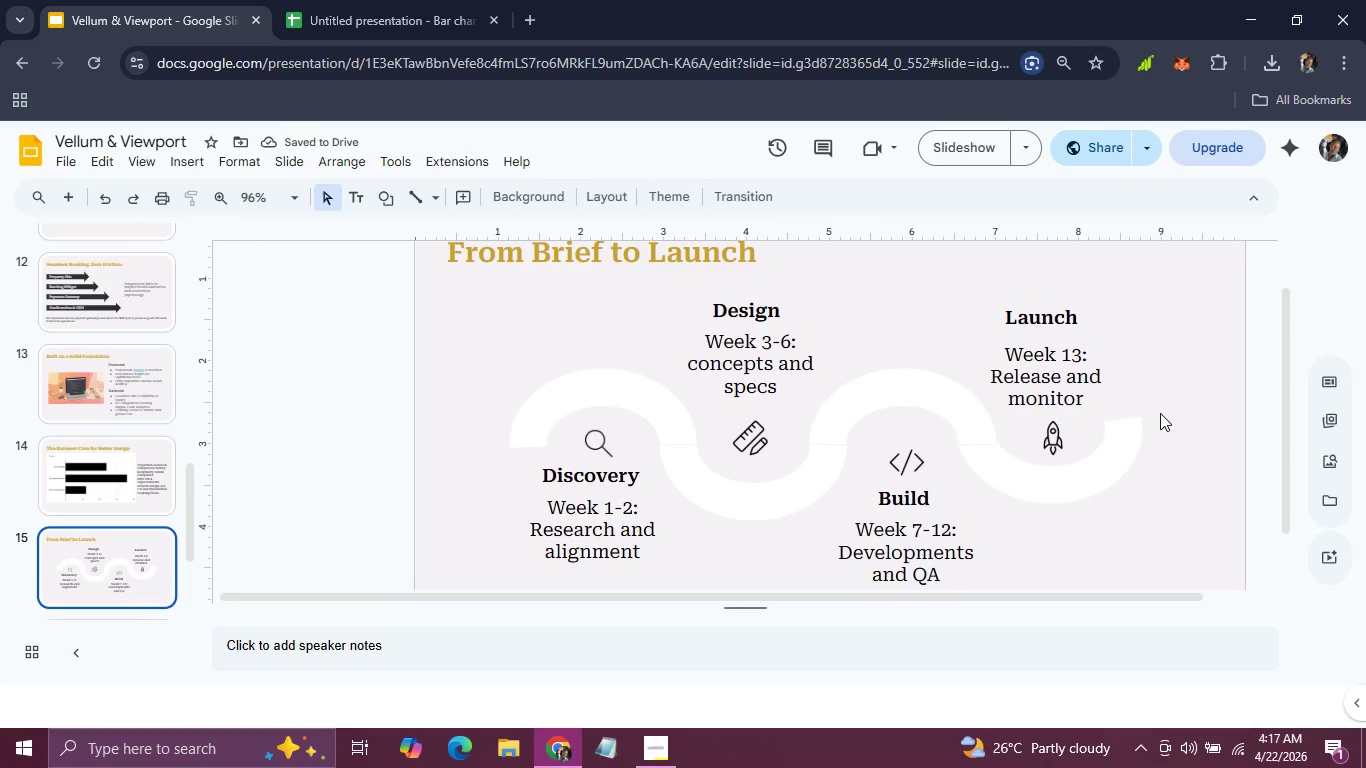 
left_click([1092, 447])
 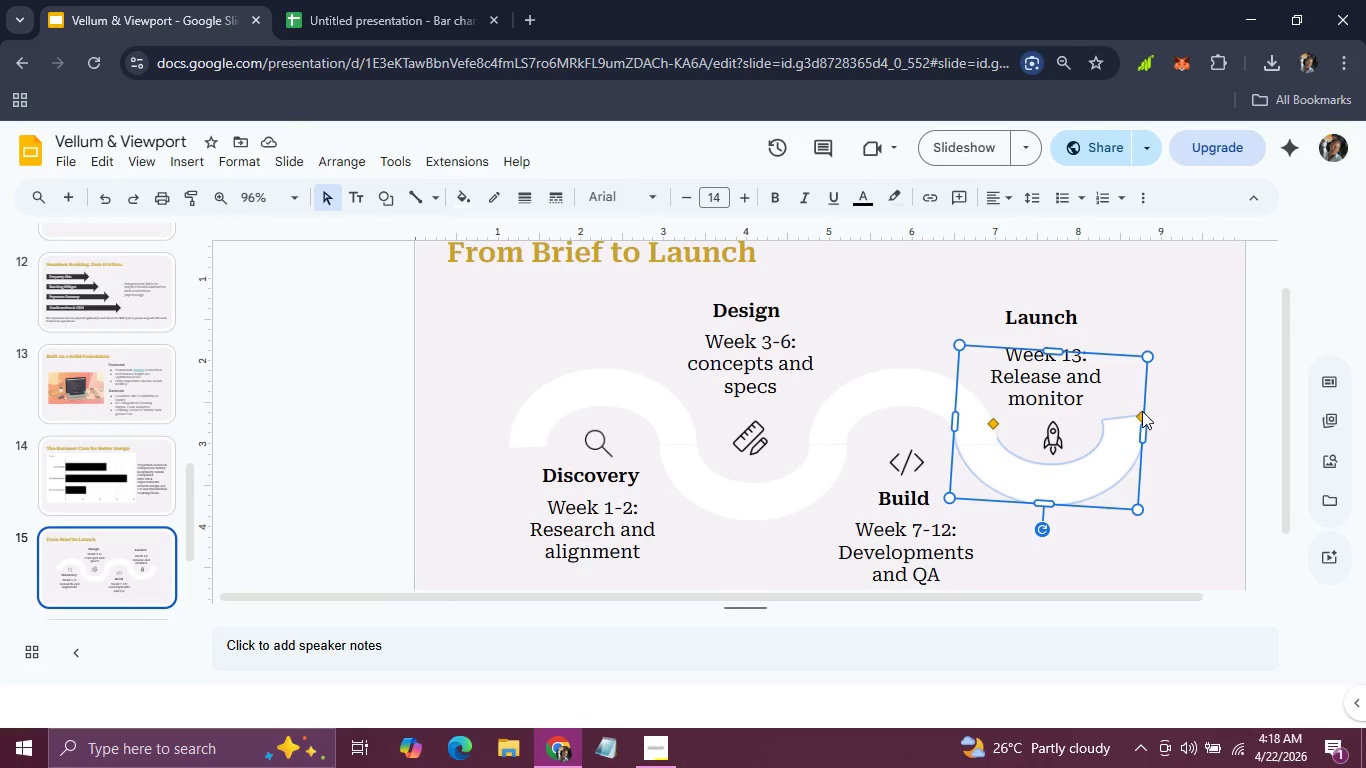 
left_click_drag(start_coordinate=[1142, 416], to_coordinate=[1192, 409])
 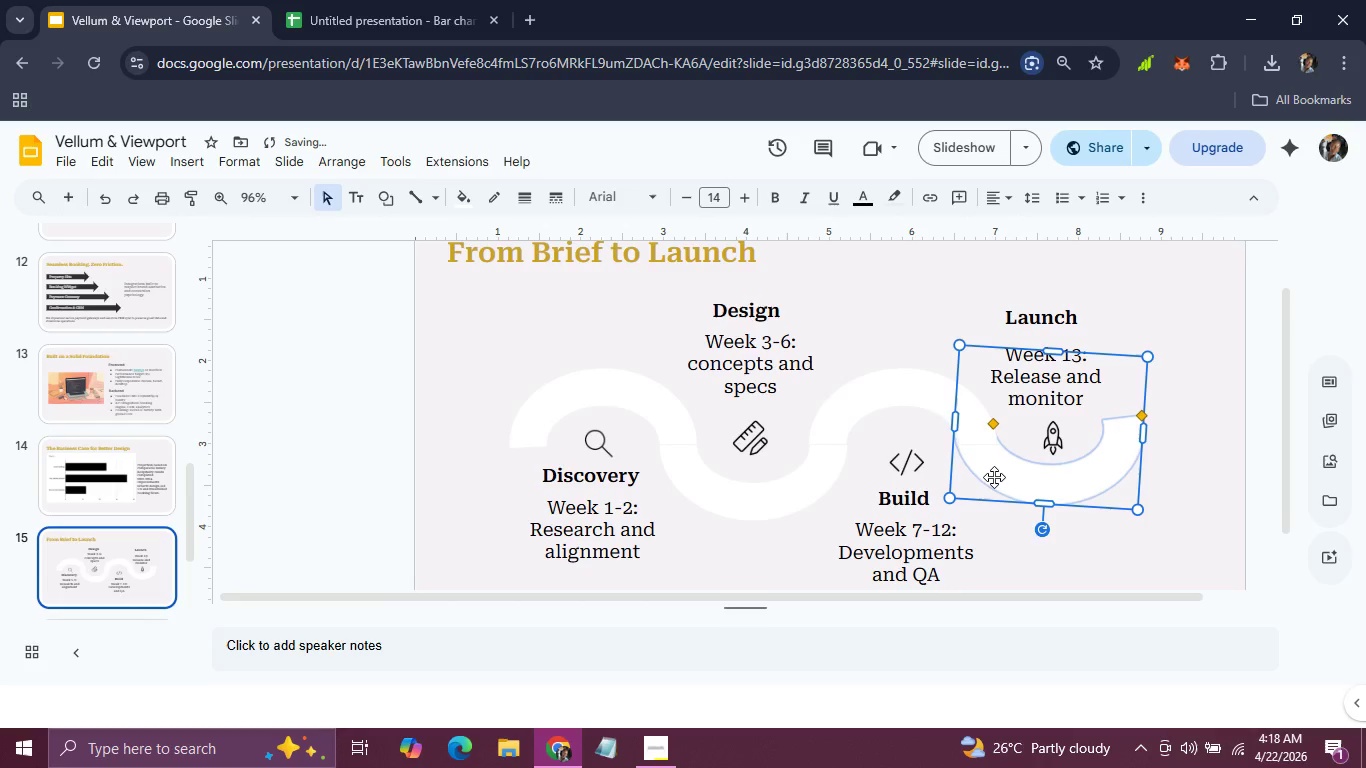 
left_click([995, 476])
 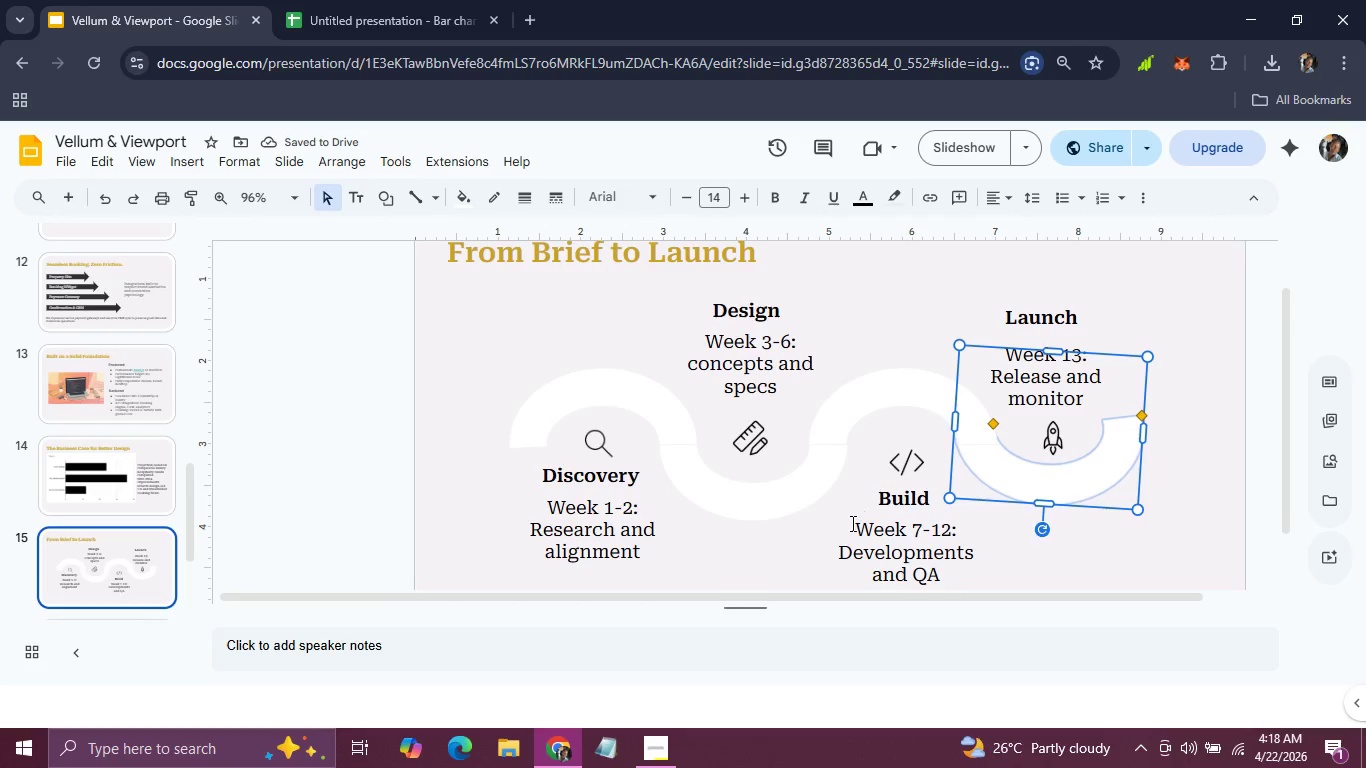 
left_click([851, 523])
 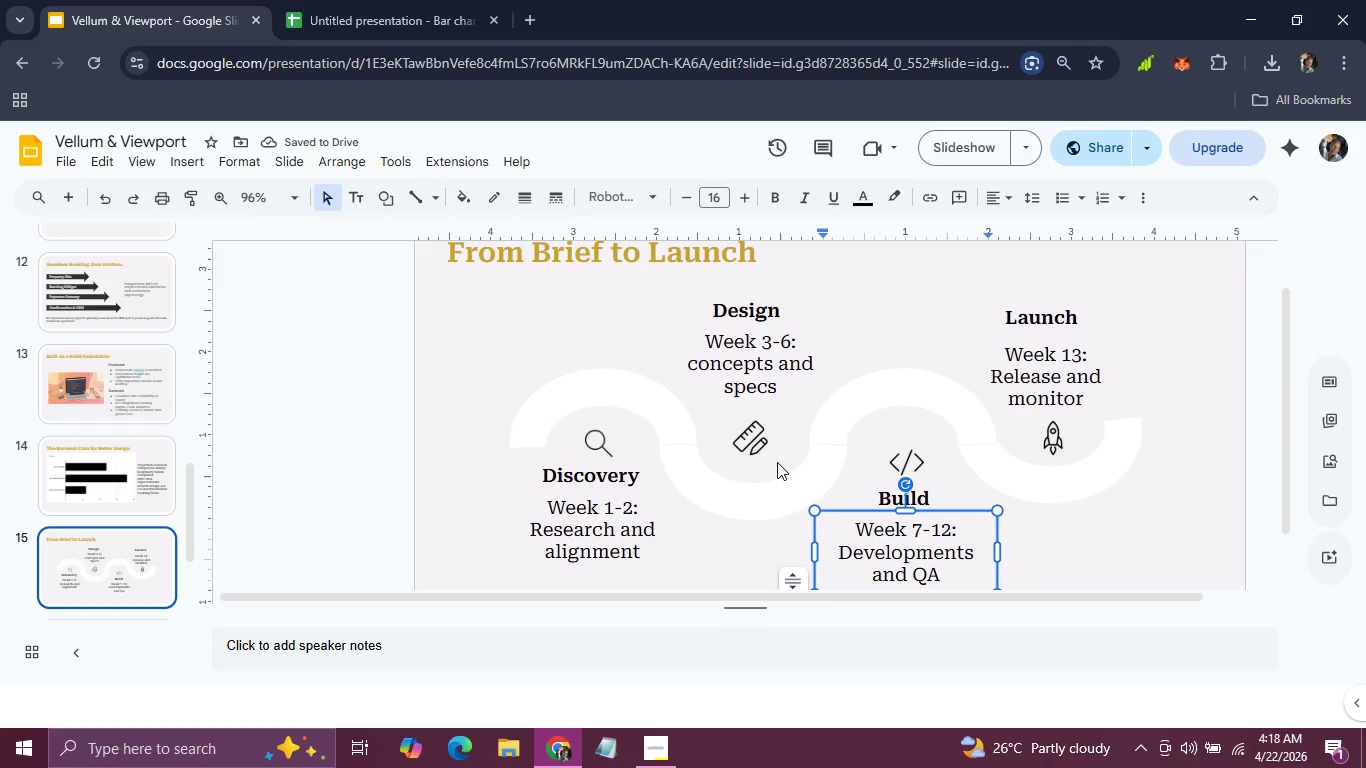 
left_click([766, 447])
 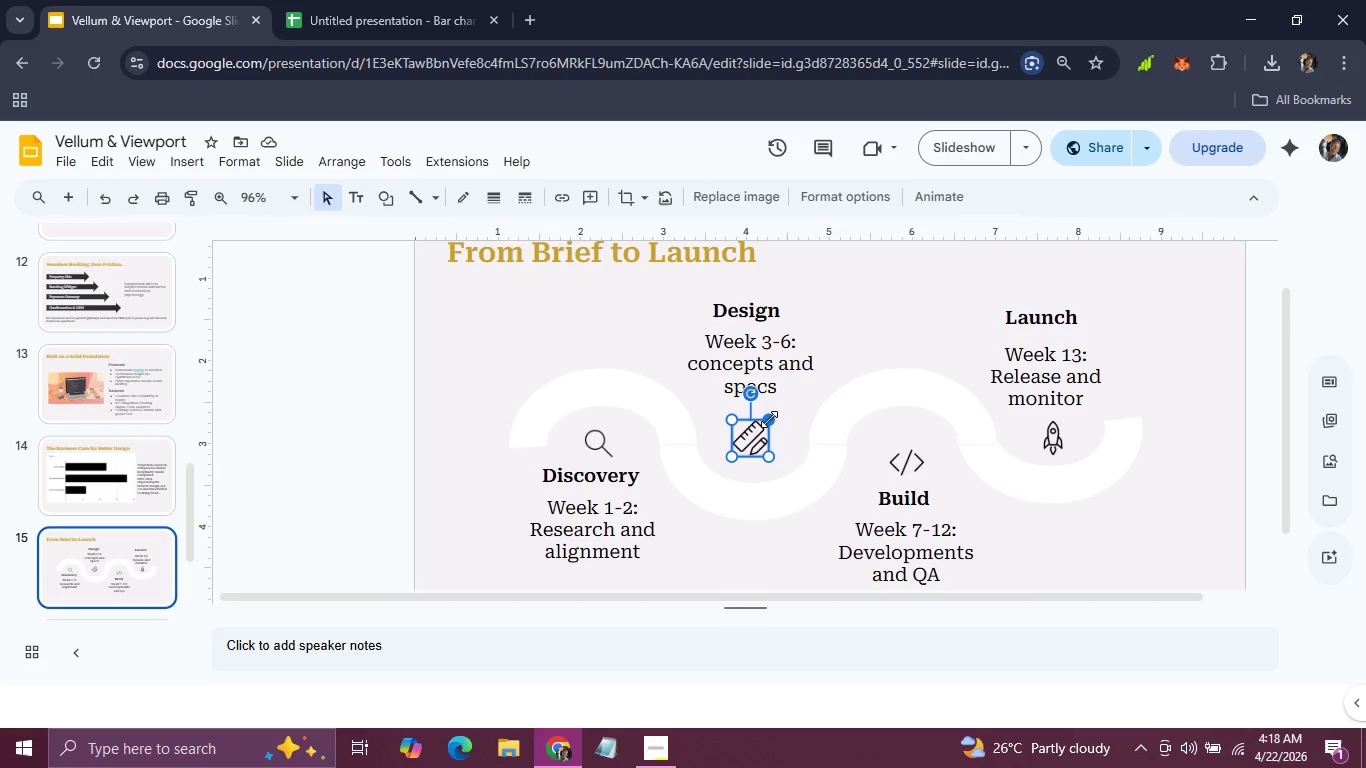 
left_click_drag(start_coordinate=[769, 418], to_coordinate=[767, 425])
 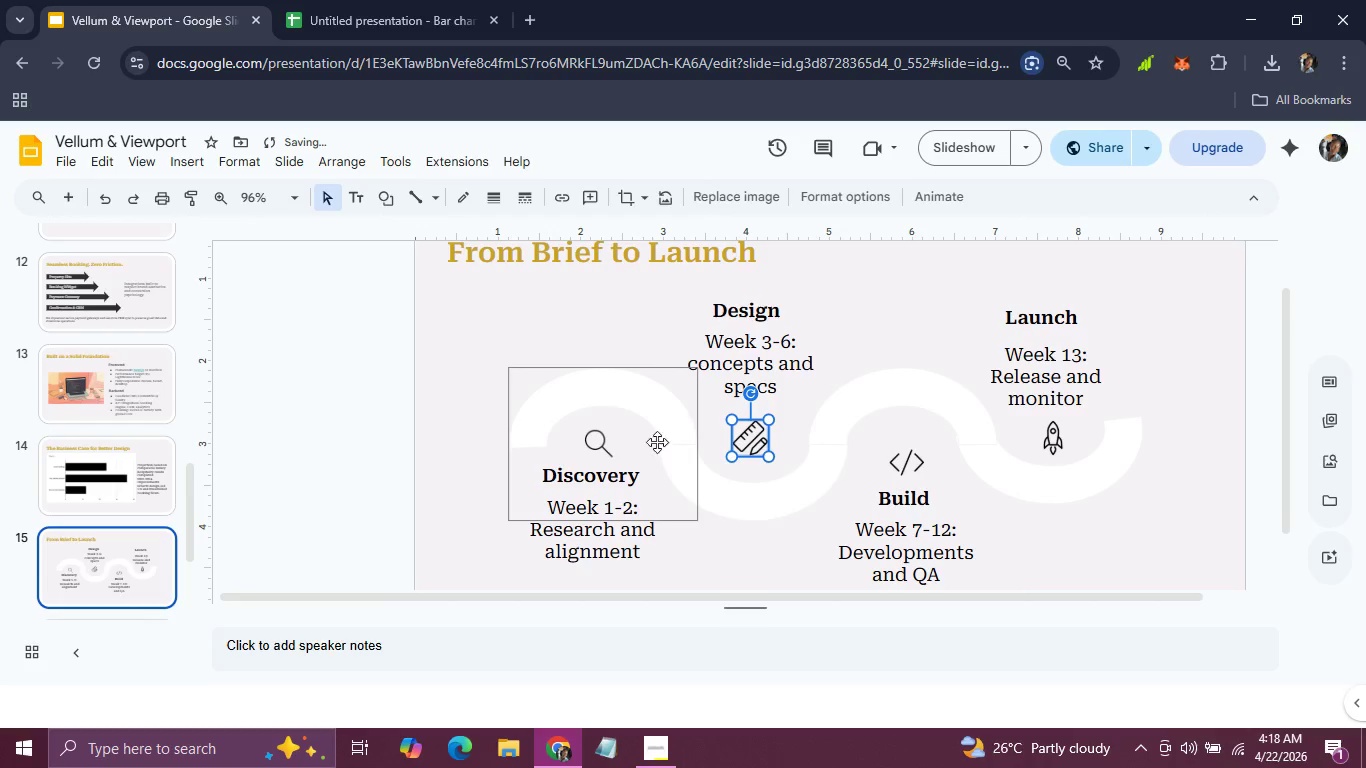 
left_click([647, 445])
 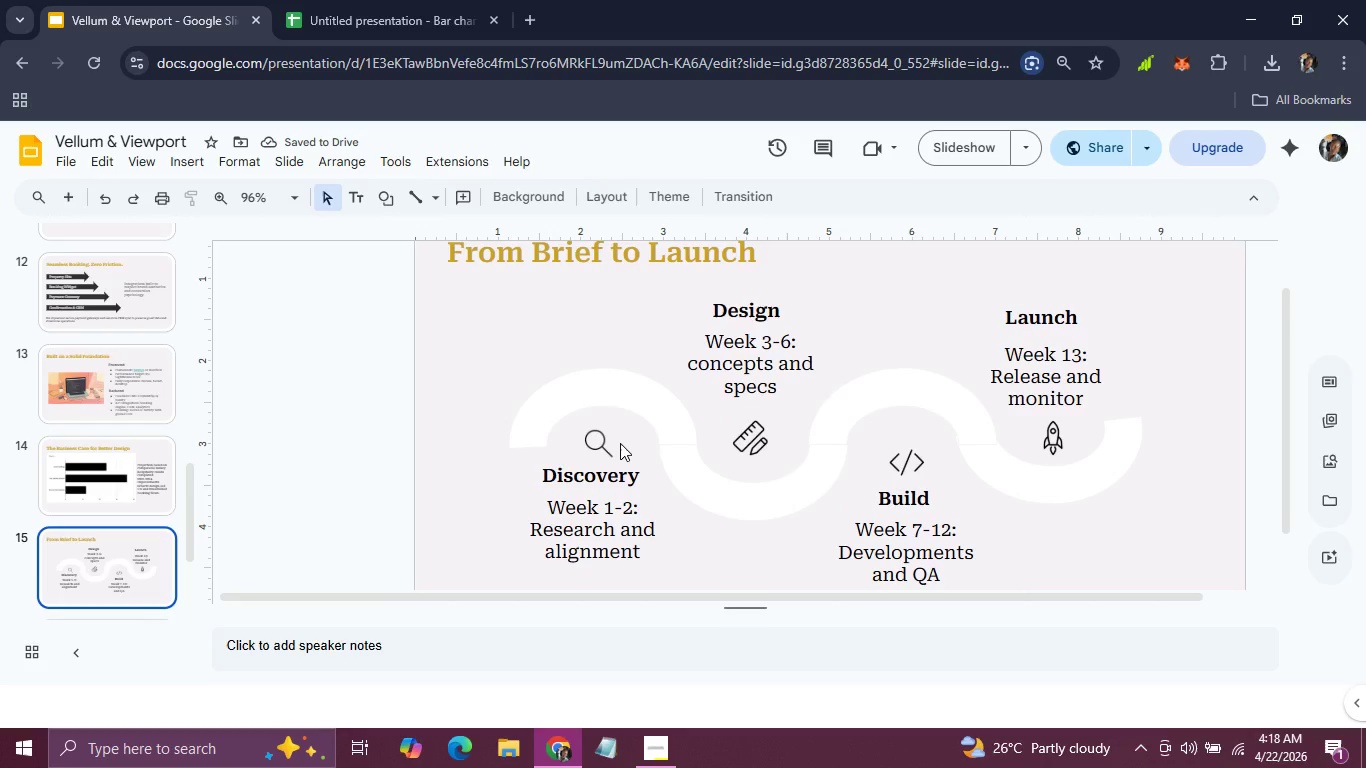 
left_click([620, 443])
 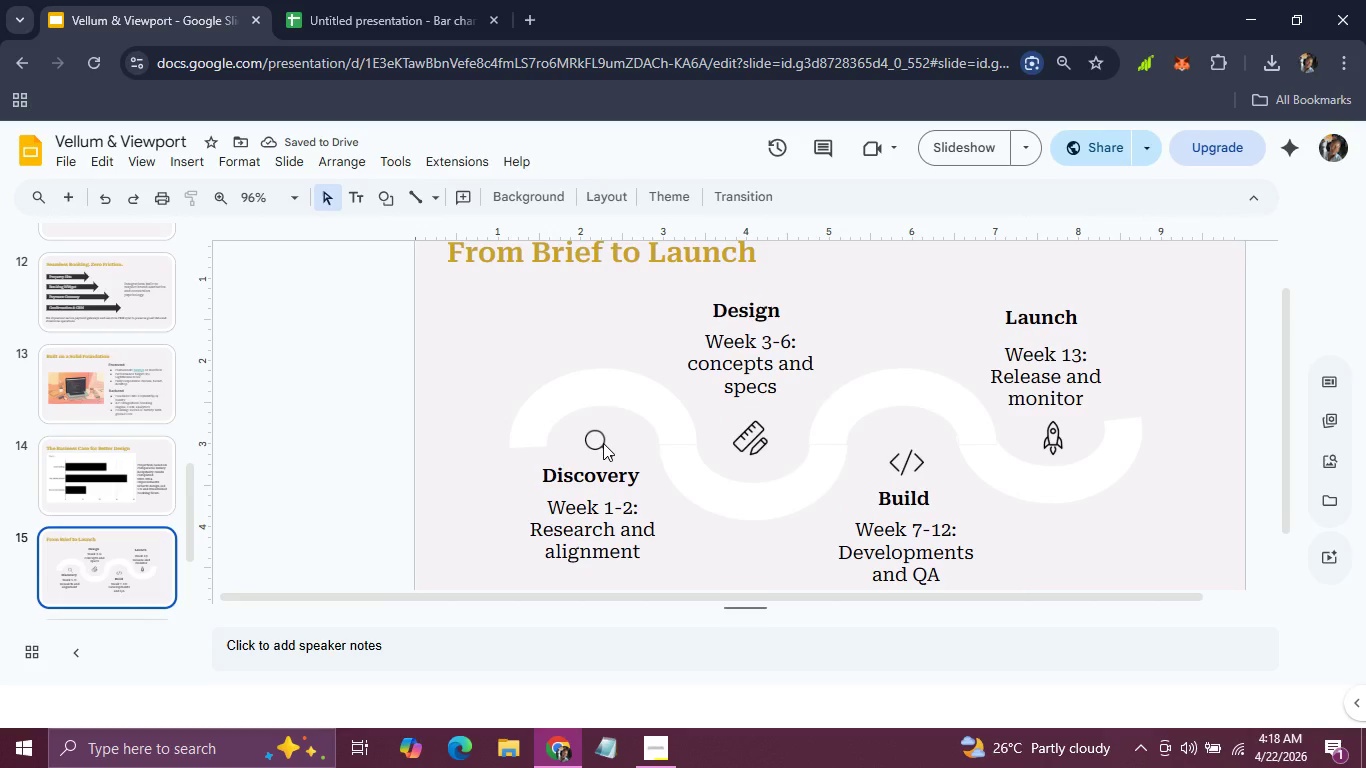 
left_click([603, 443])
 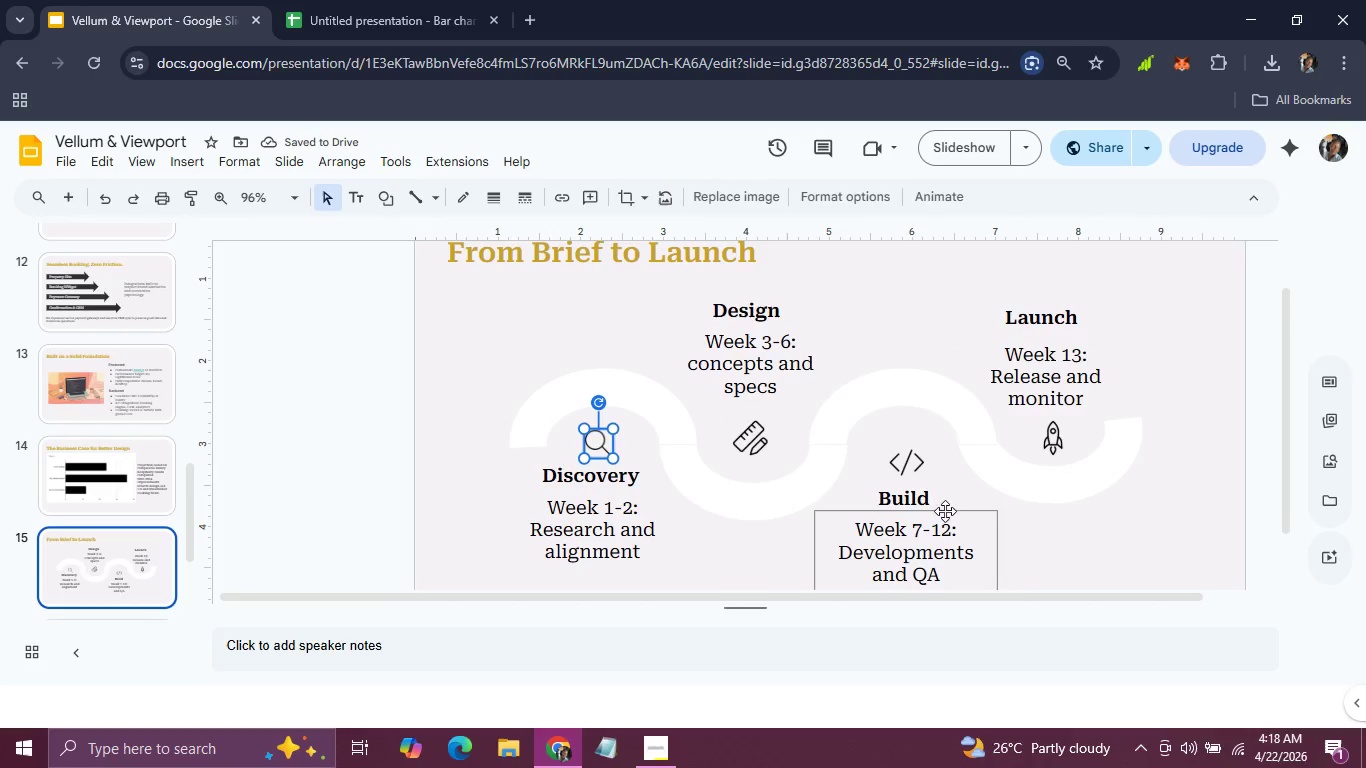 
left_click([925, 466])
 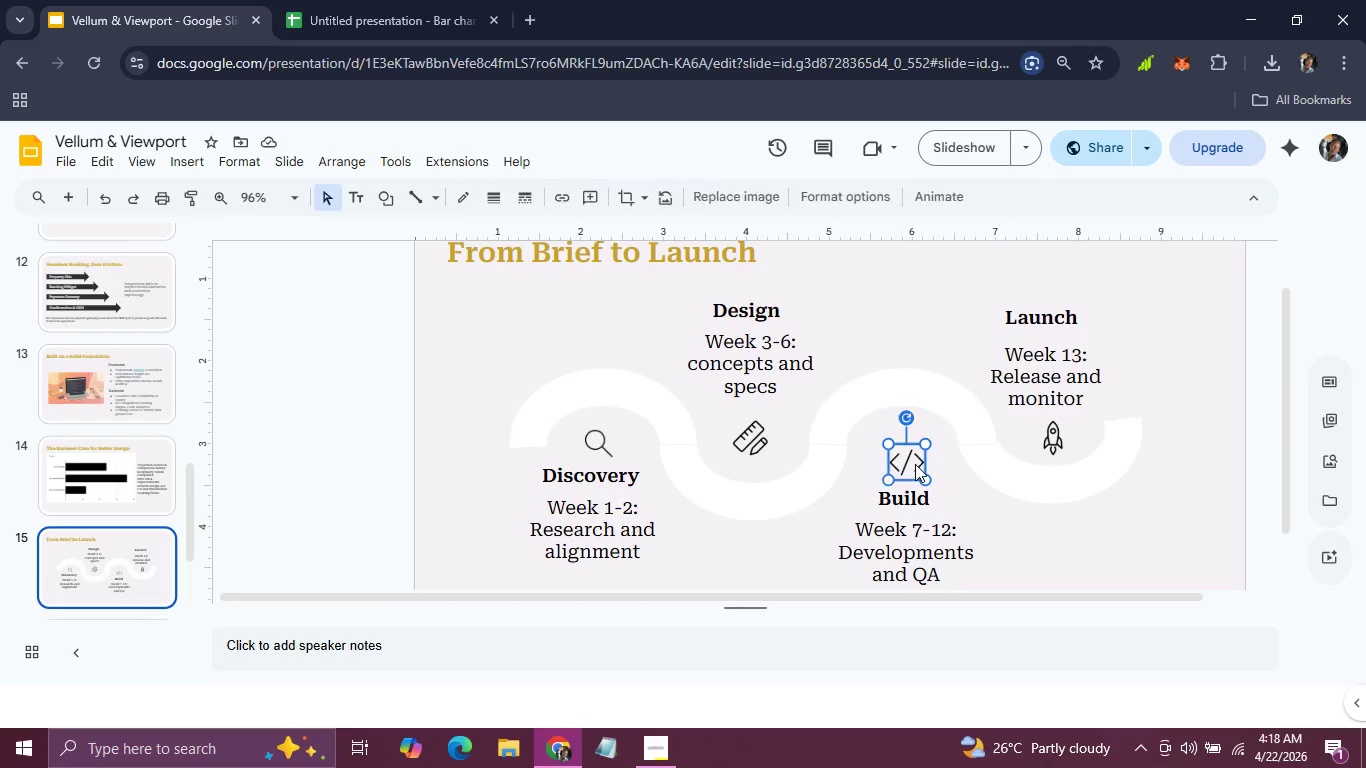 
double_click([915, 464])
 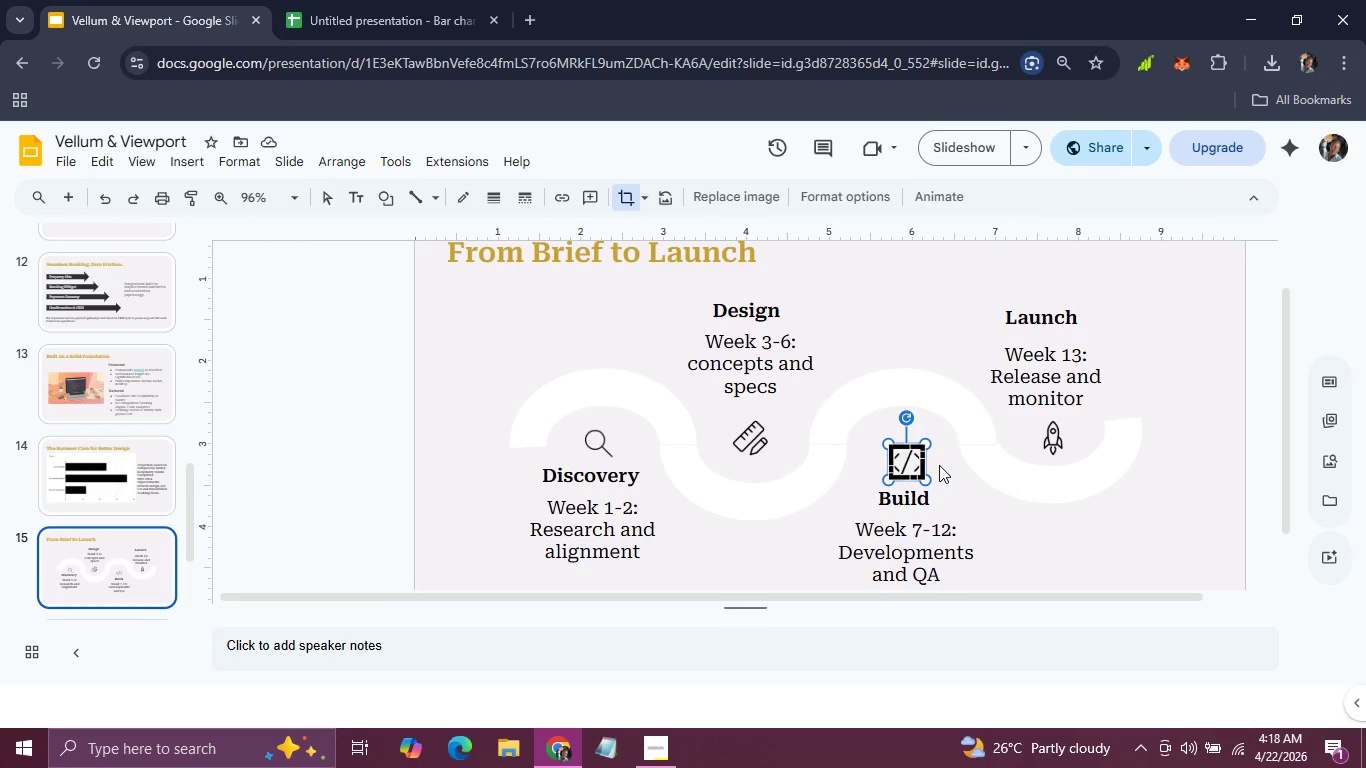 
left_click([939, 465])
 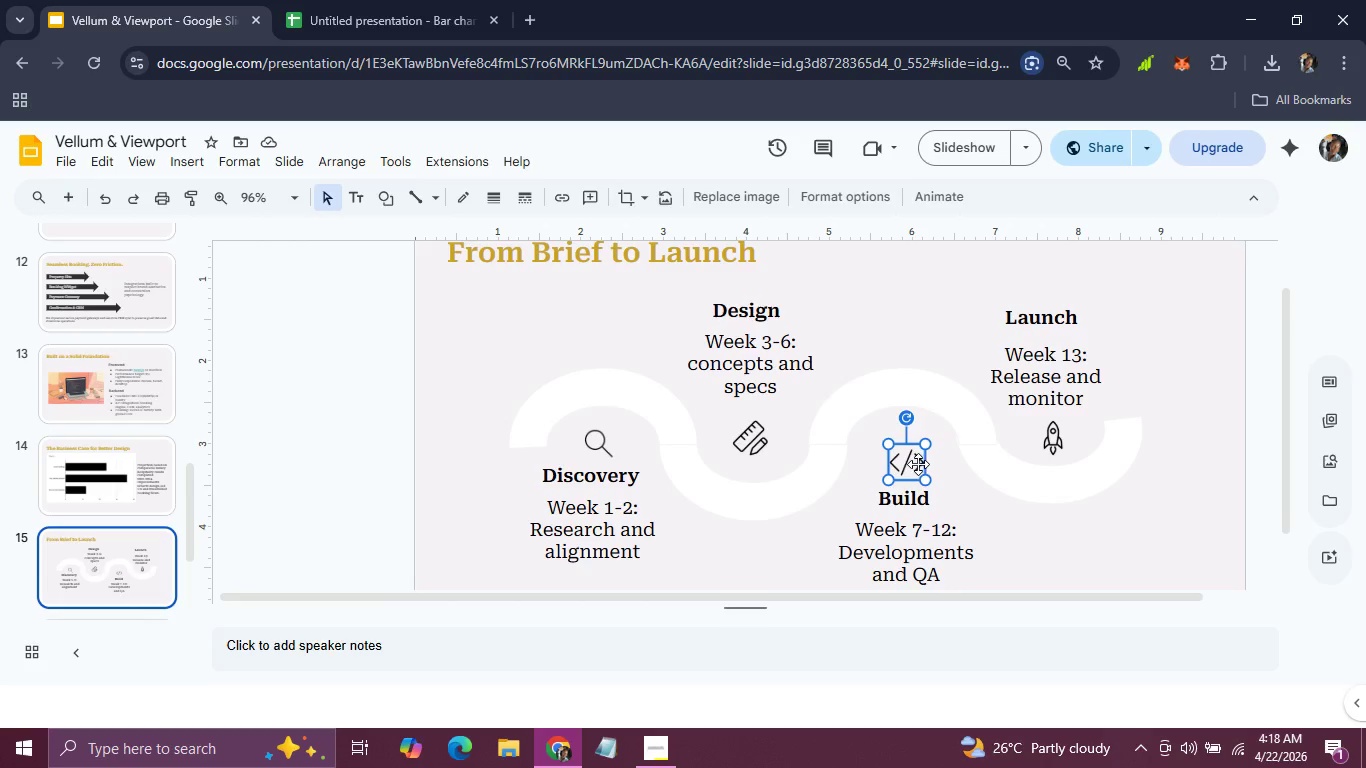 
left_click([918, 464])
 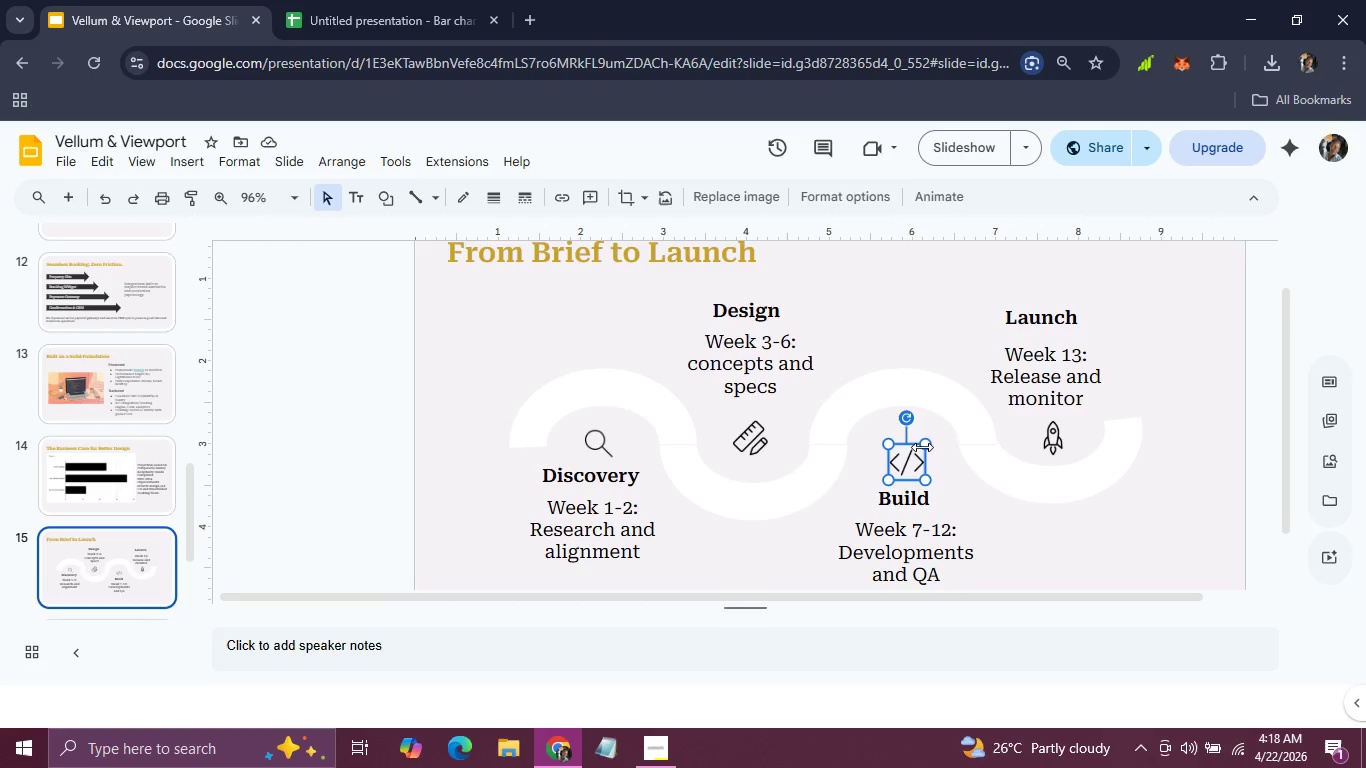 
left_click_drag(start_coordinate=[925, 444], to_coordinate=[917, 458])
 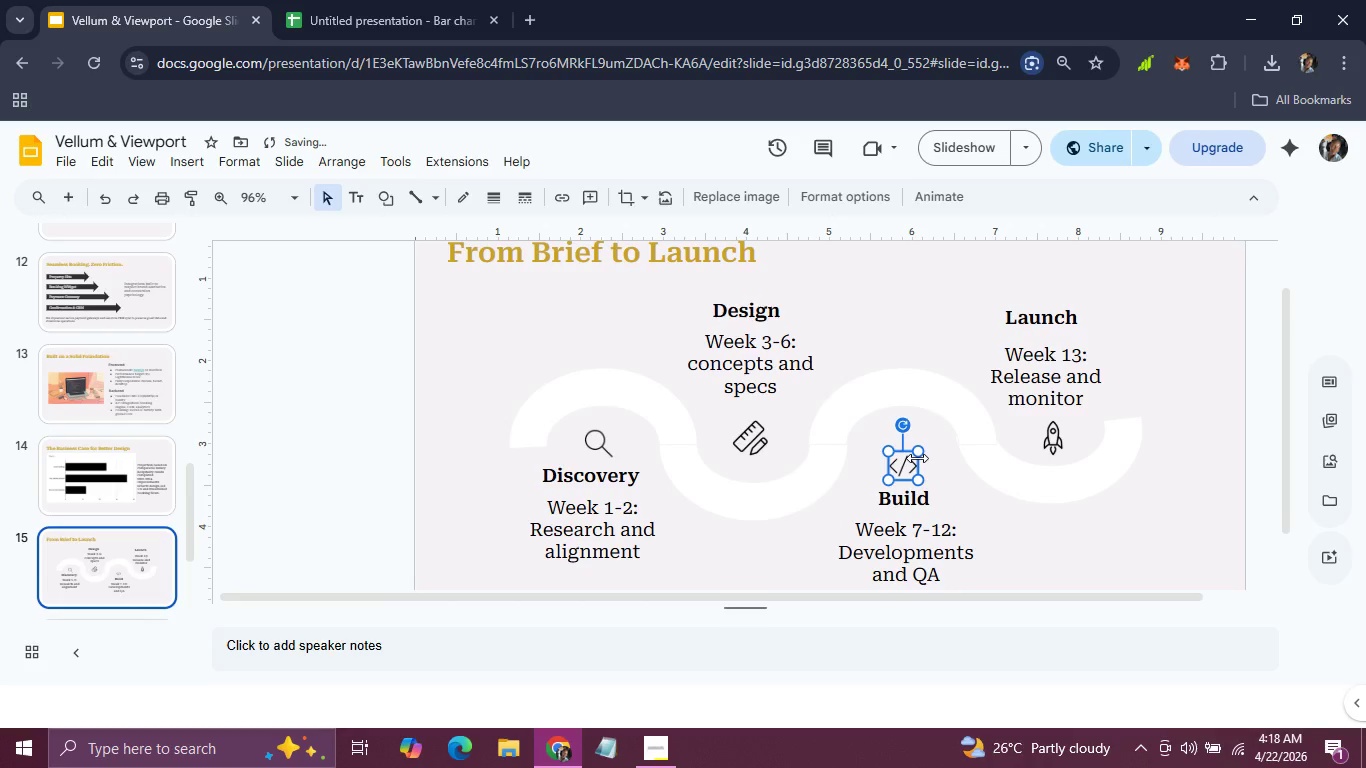 
key(ArrowUp)
 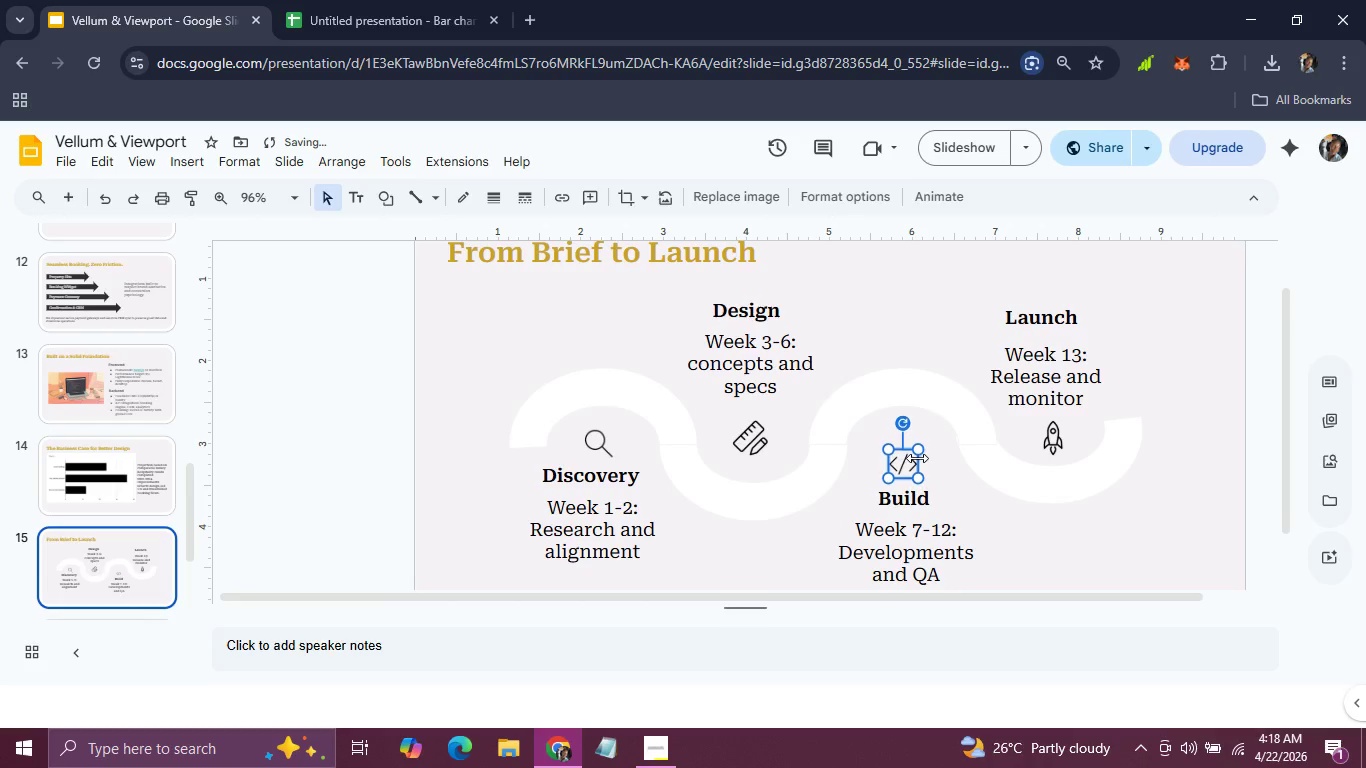 
key(ArrowUp)
 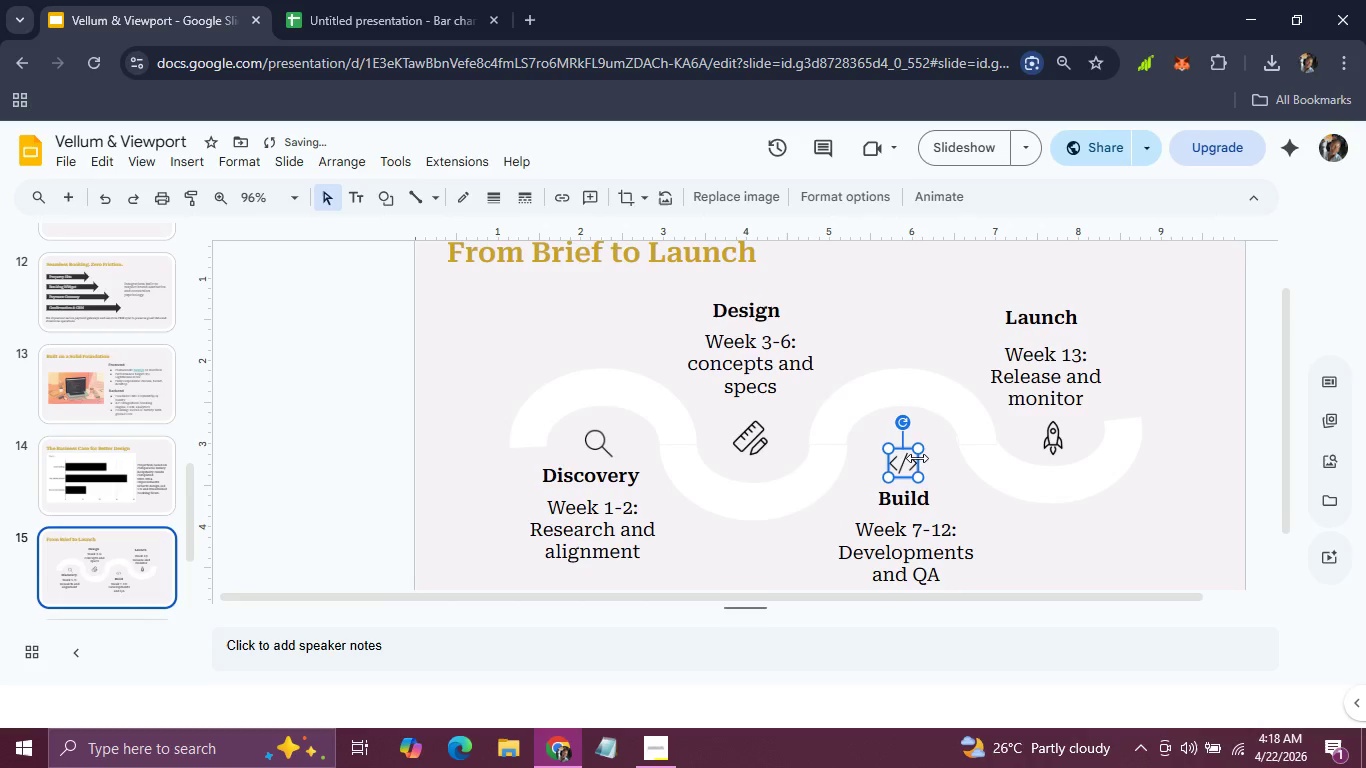 
key(ArrowUp)
 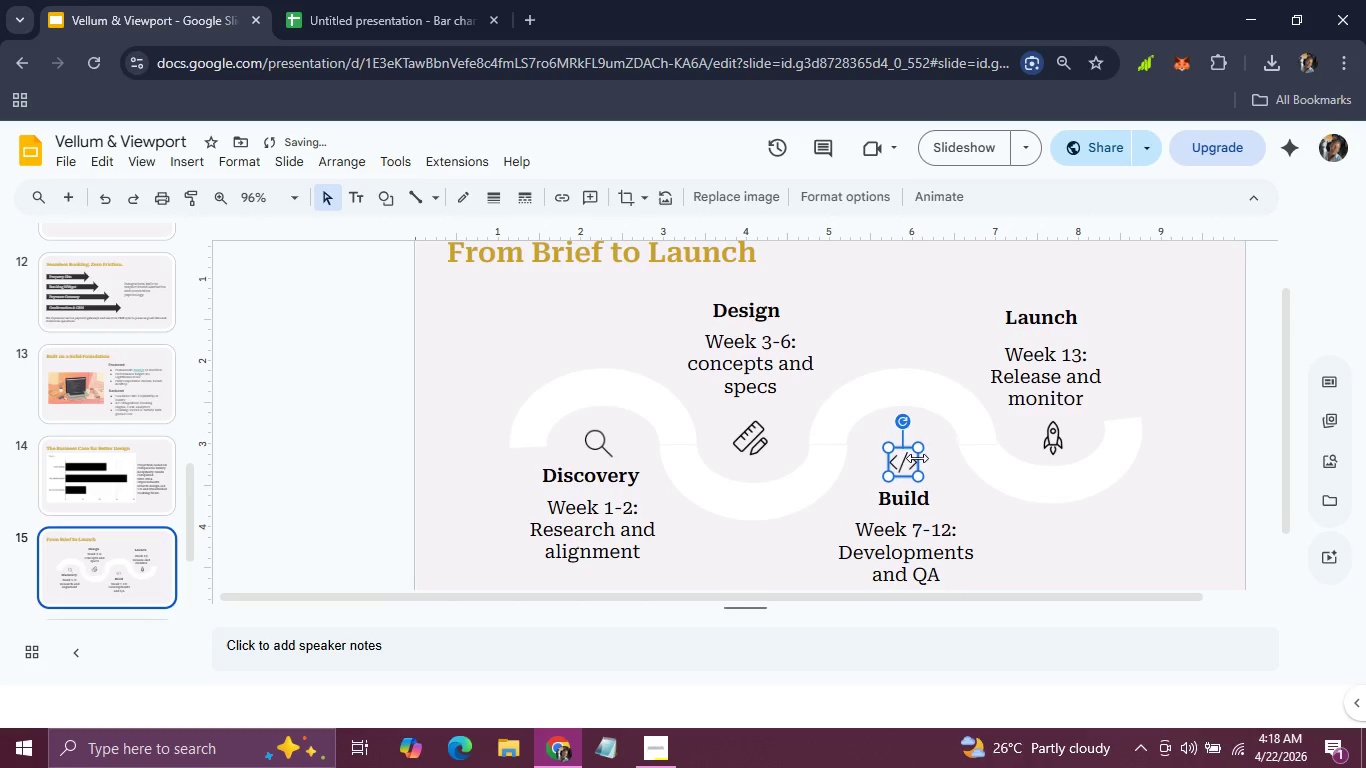 
key(ArrowUp)
 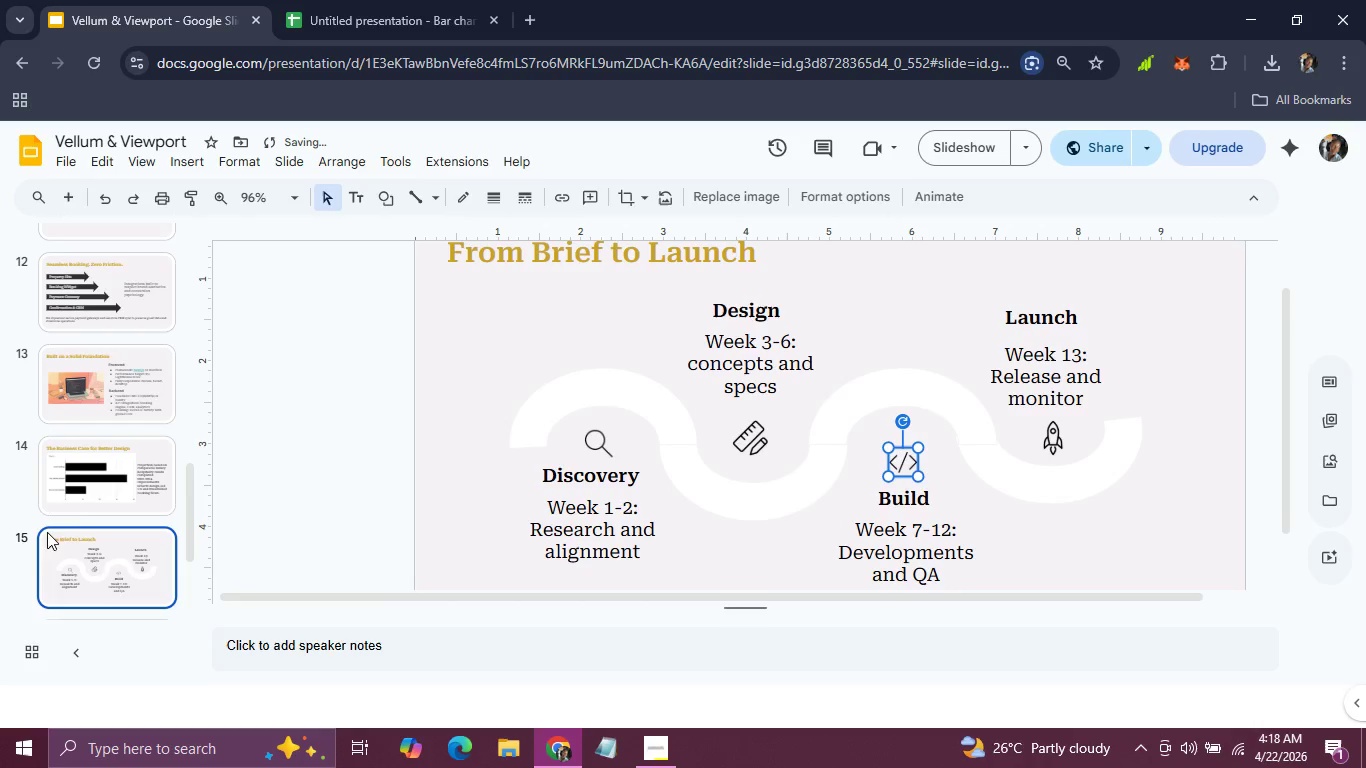 
left_click([77, 503])
 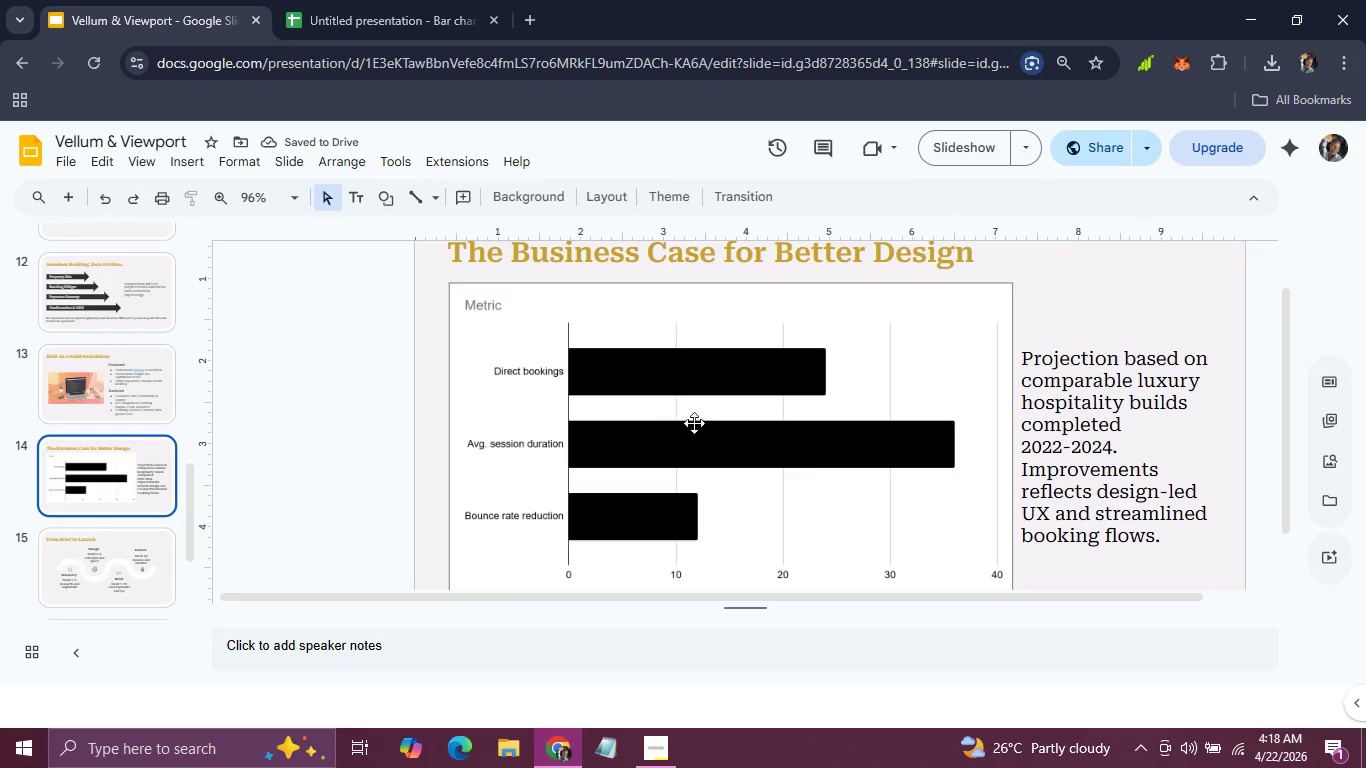 
left_click([707, 430])
 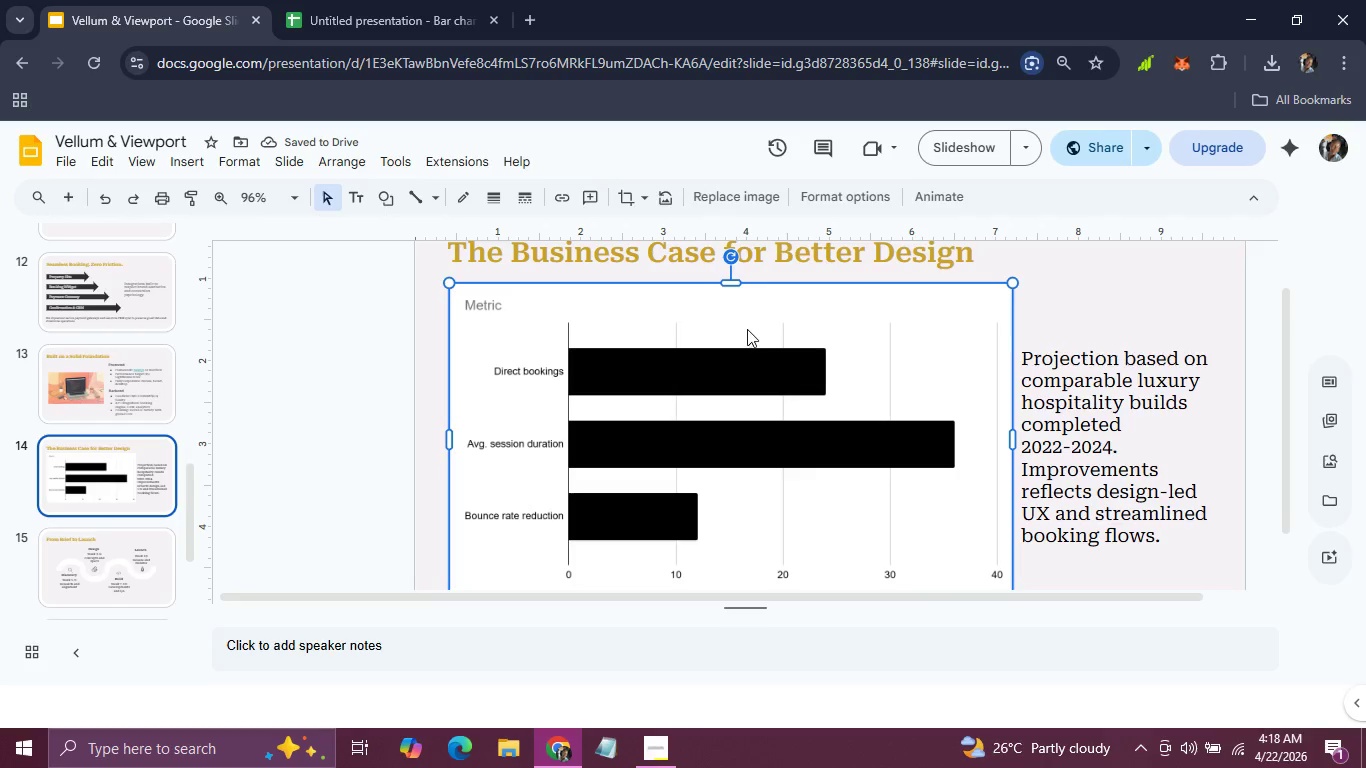 
double_click([748, 325])
 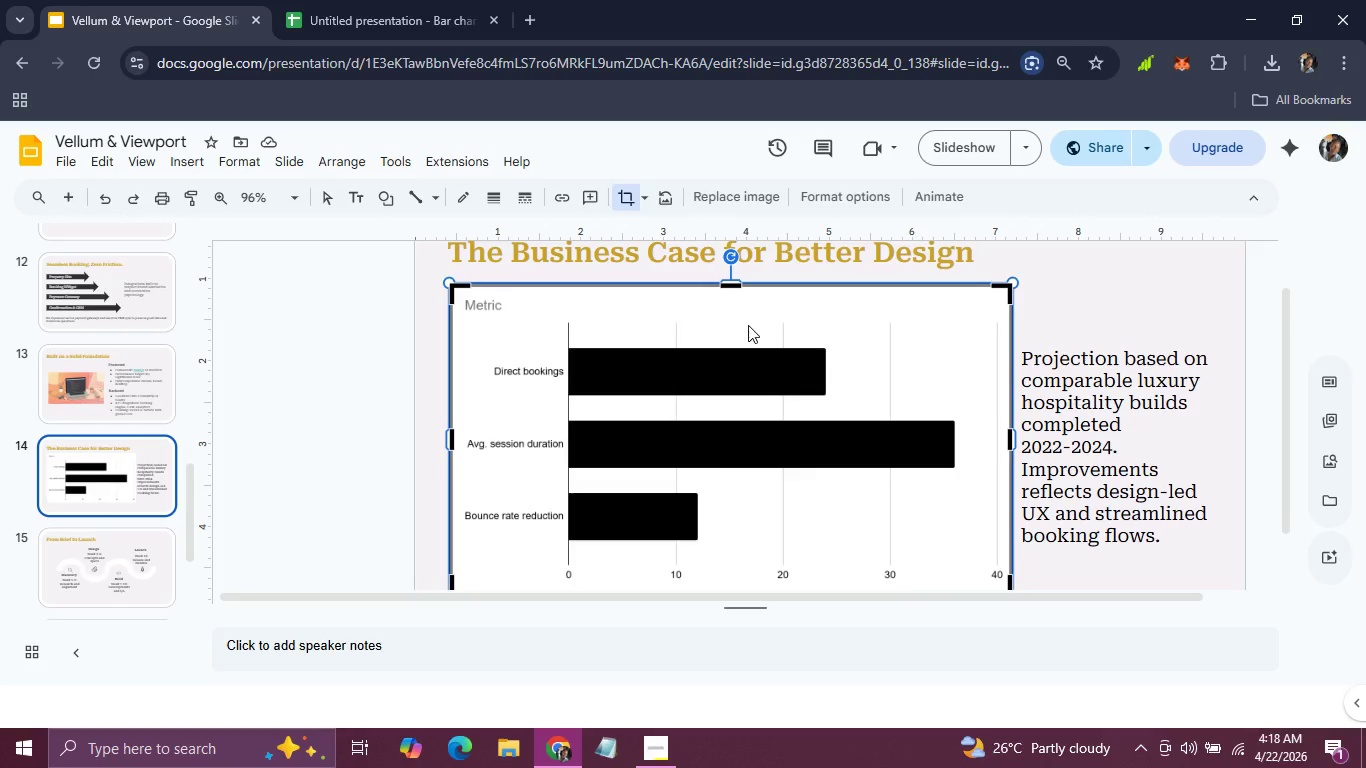 
double_click([748, 325])
 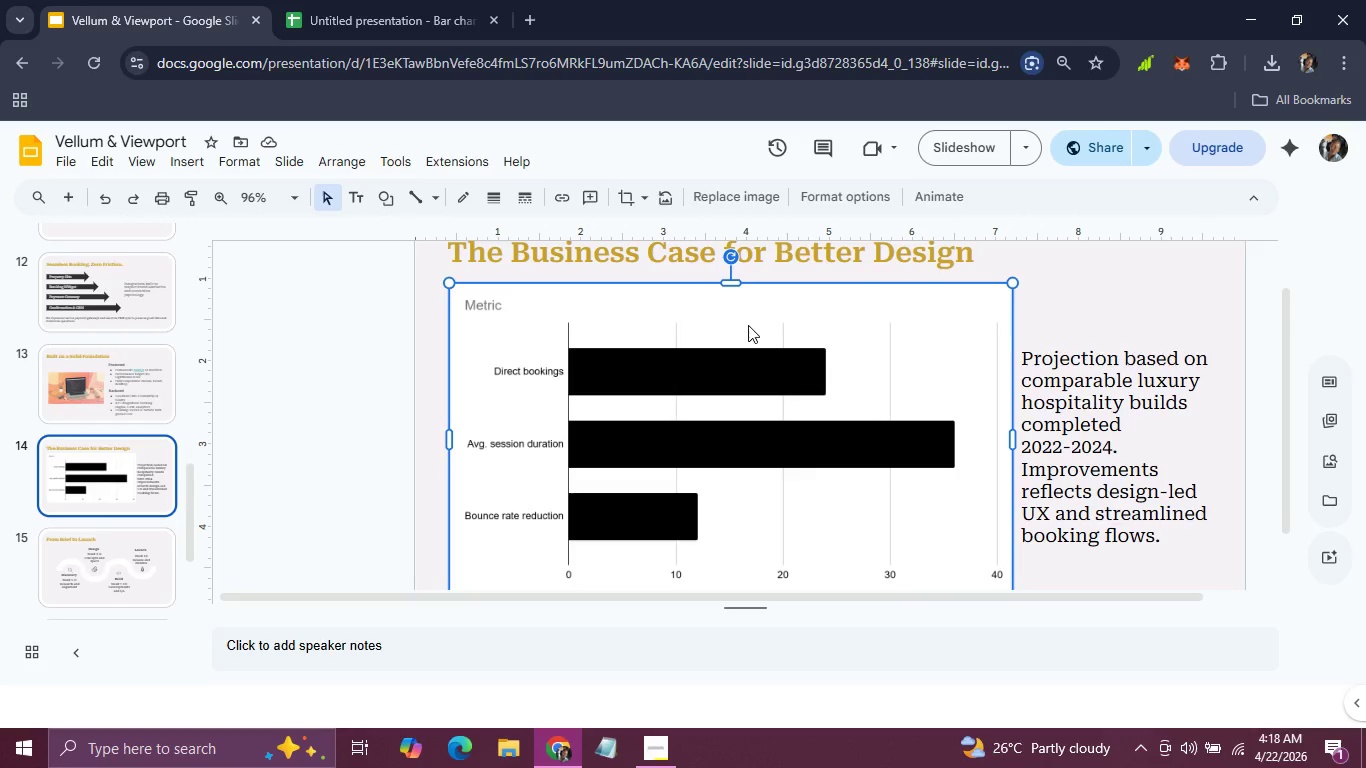 
triple_click([748, 325])
 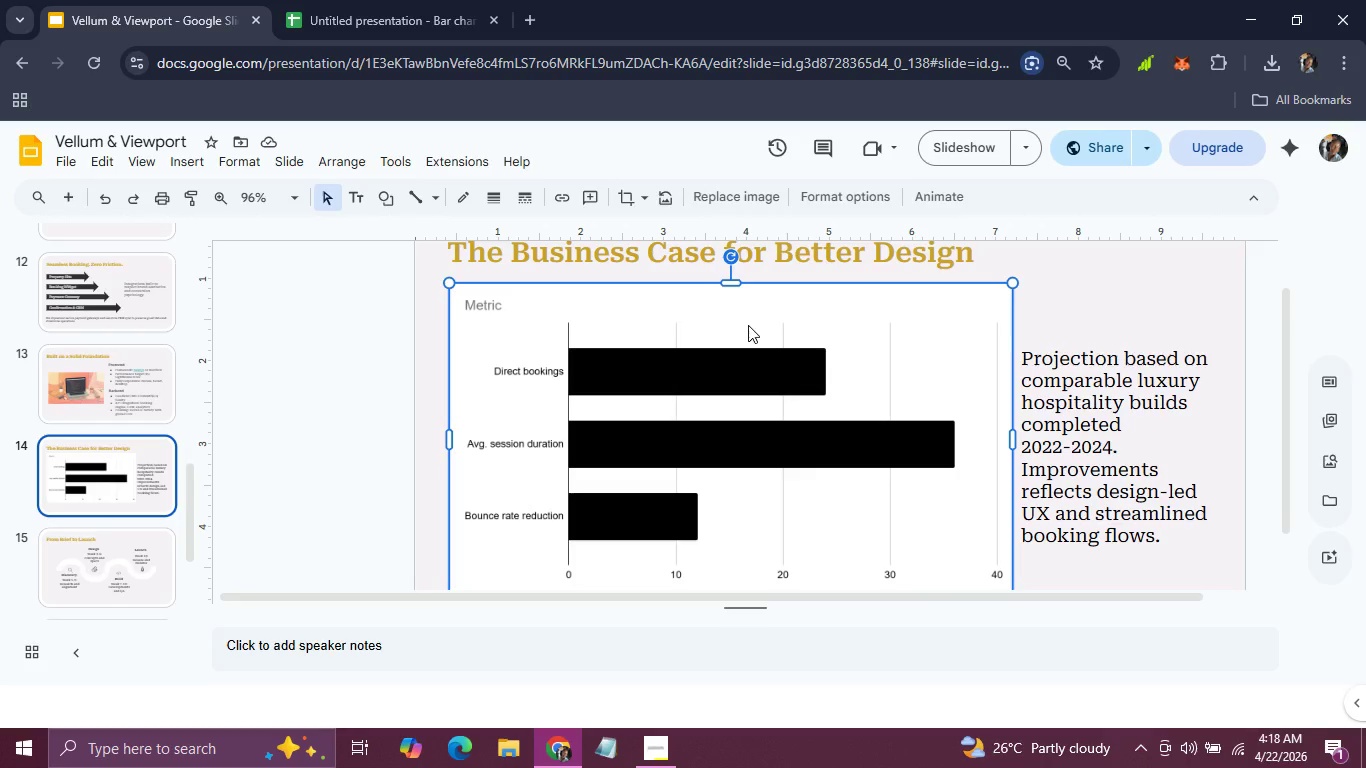 
left_click([748, 325])
 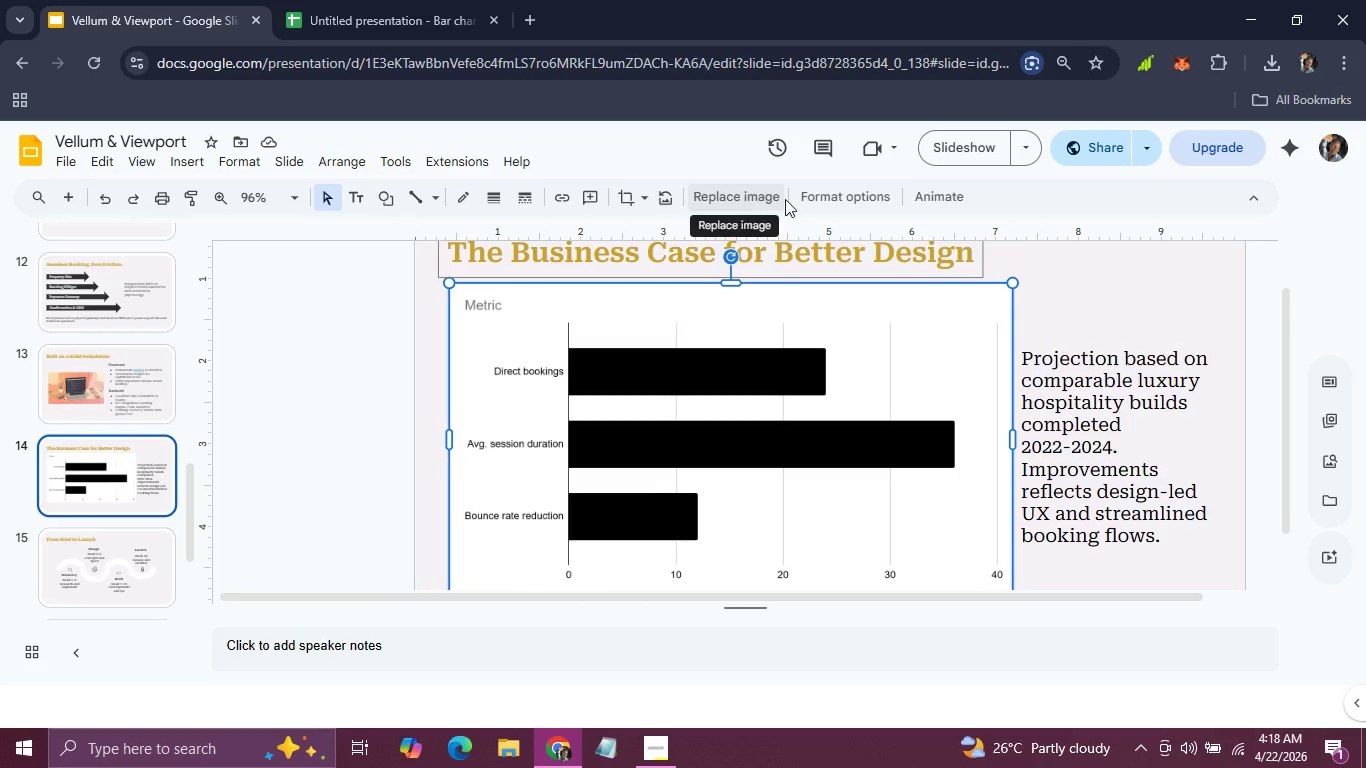 
left_click([806, 201])
 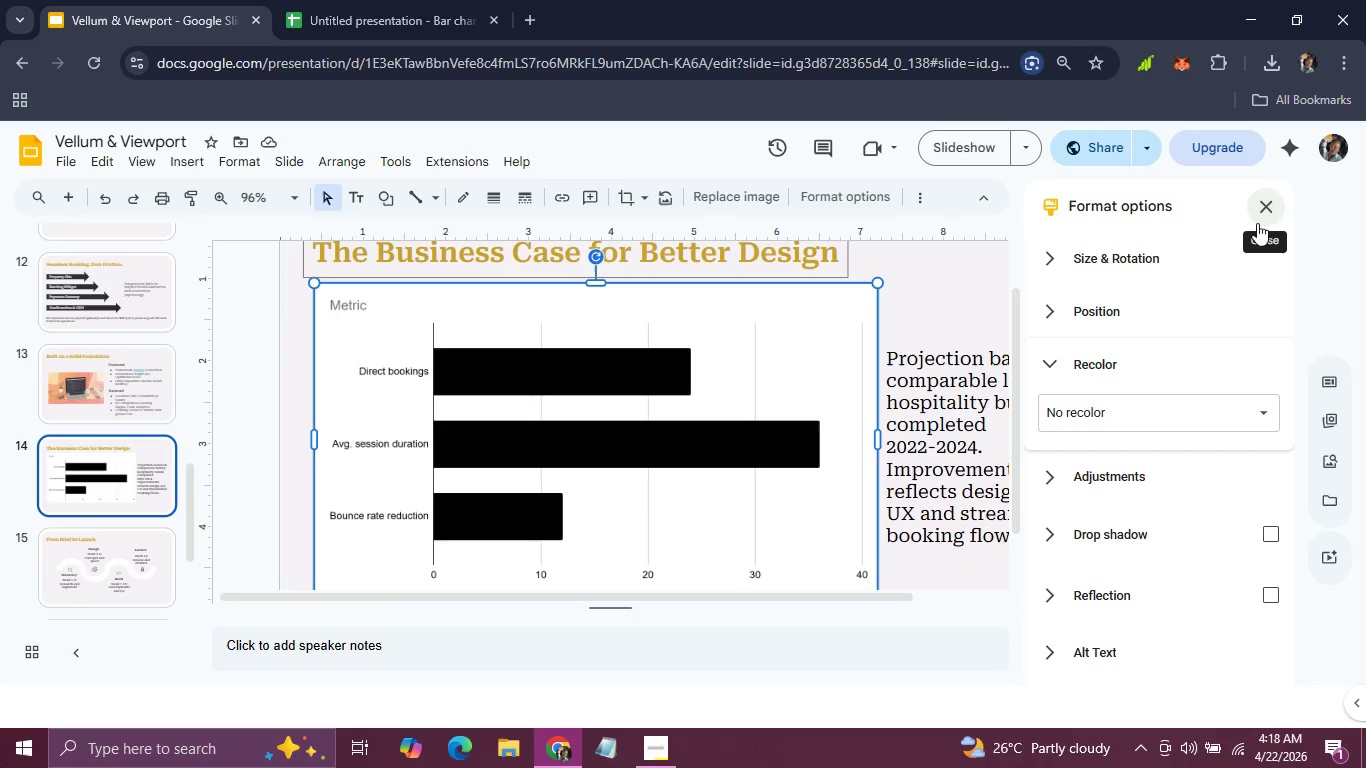 
left_click([1137, 478])
 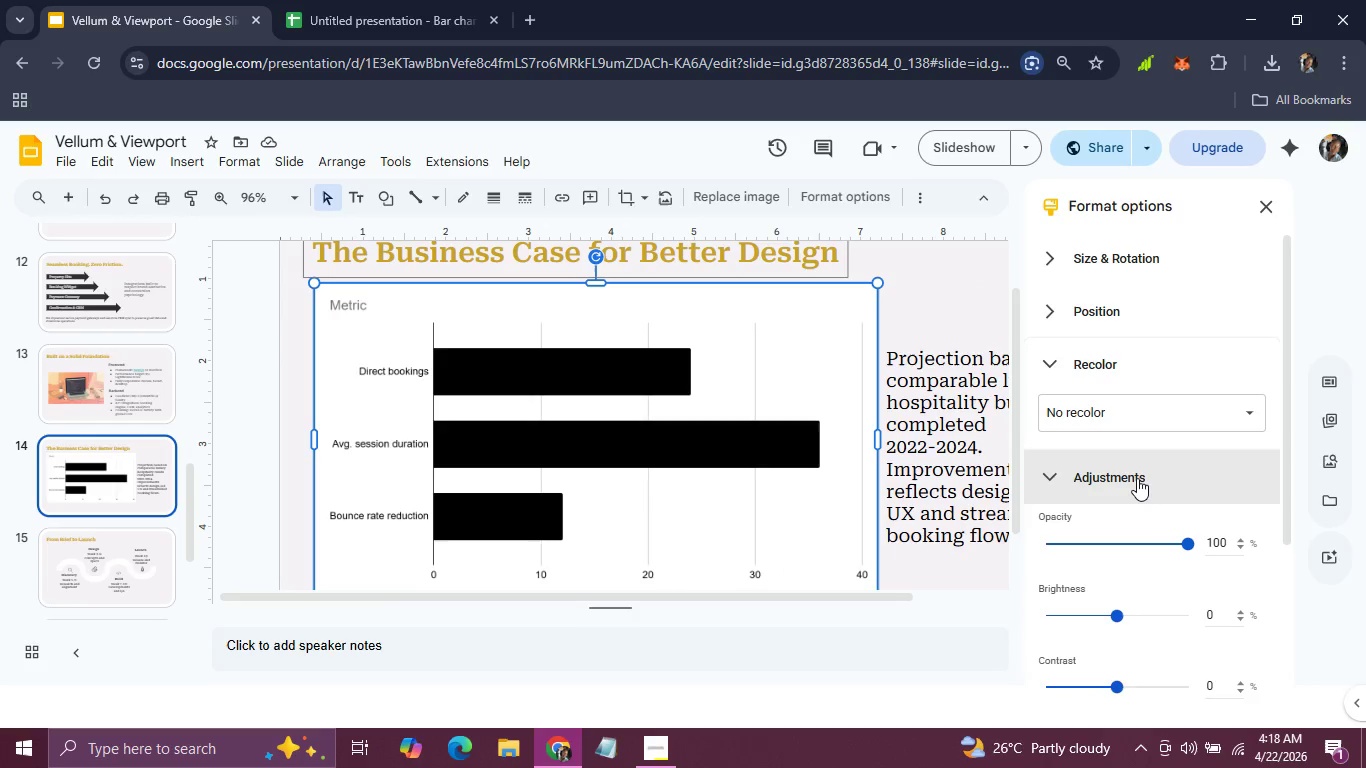 
scroll: coordinate [1137, 471], scroll_direction: down, amount: 5.0
 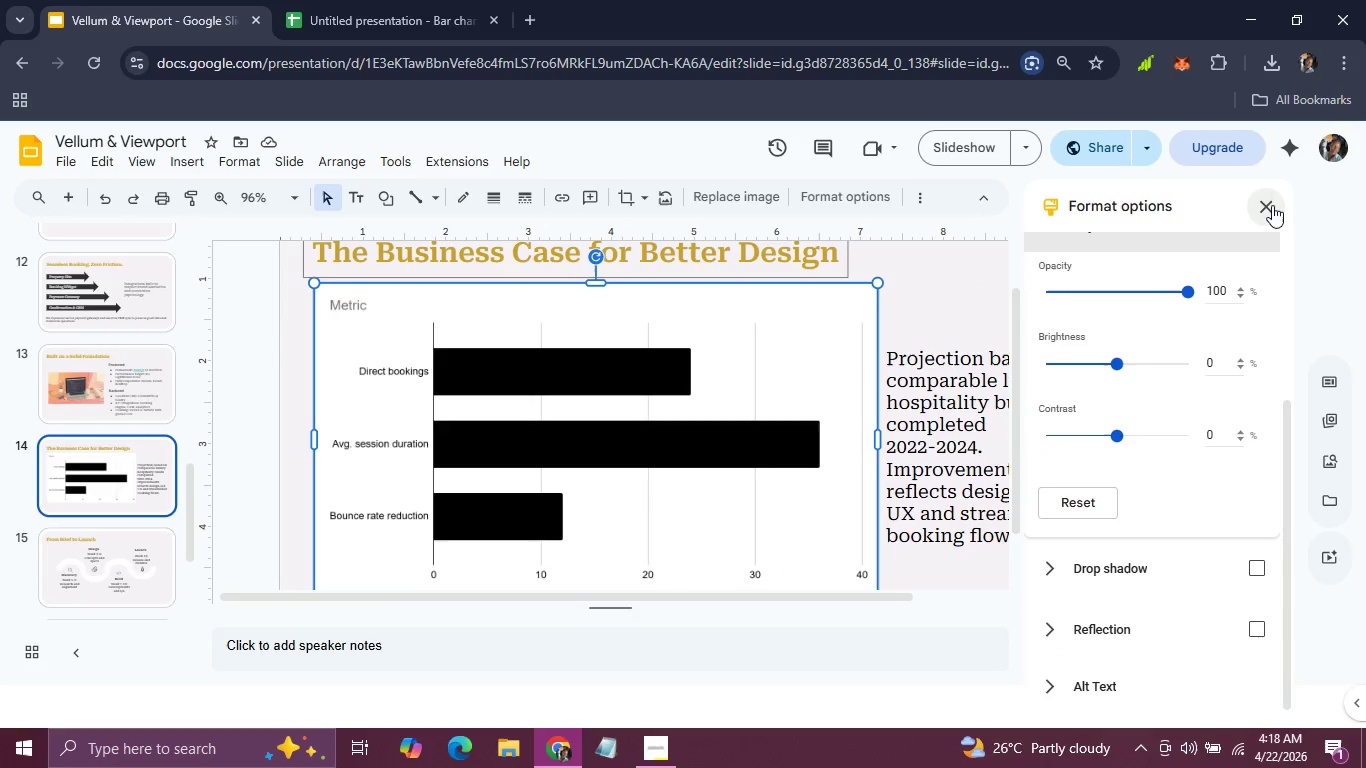 
left_click([1276, 200])
 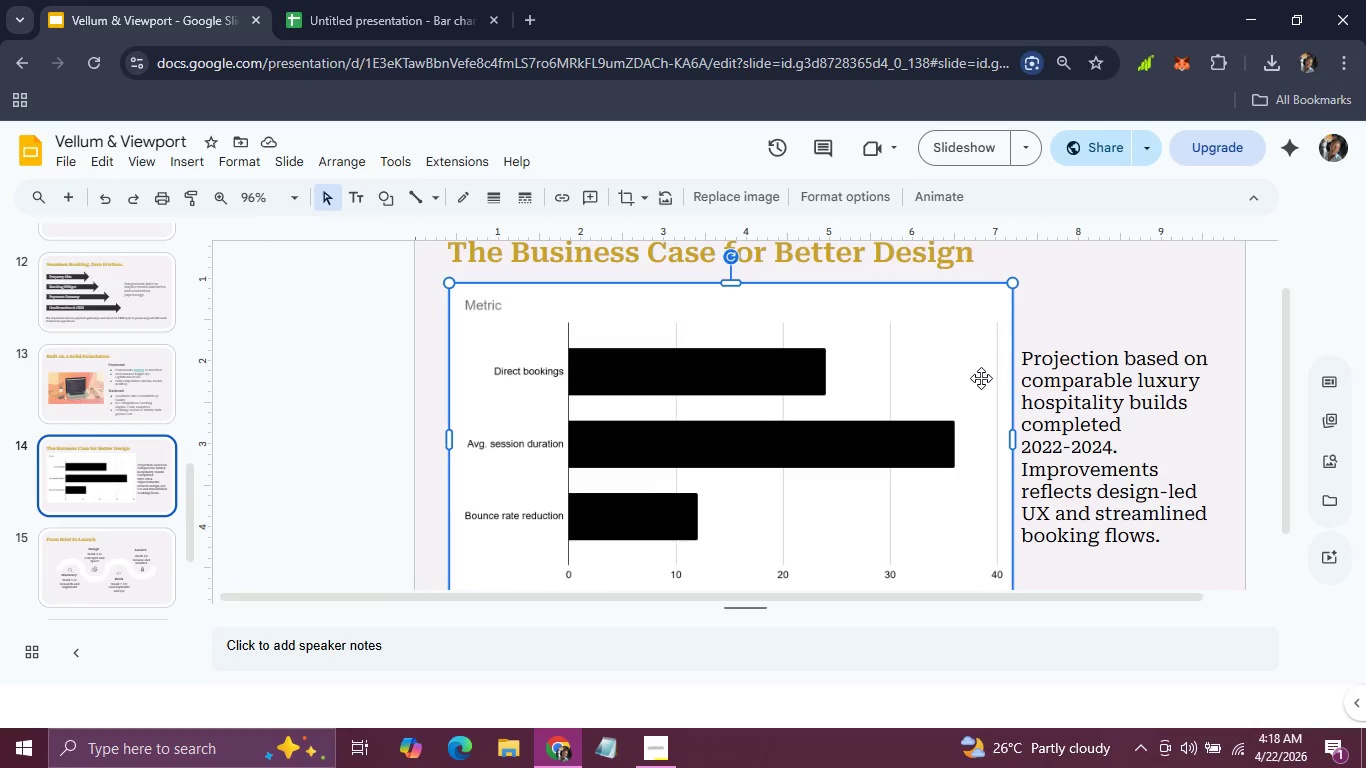 
right_click([981, 378])
 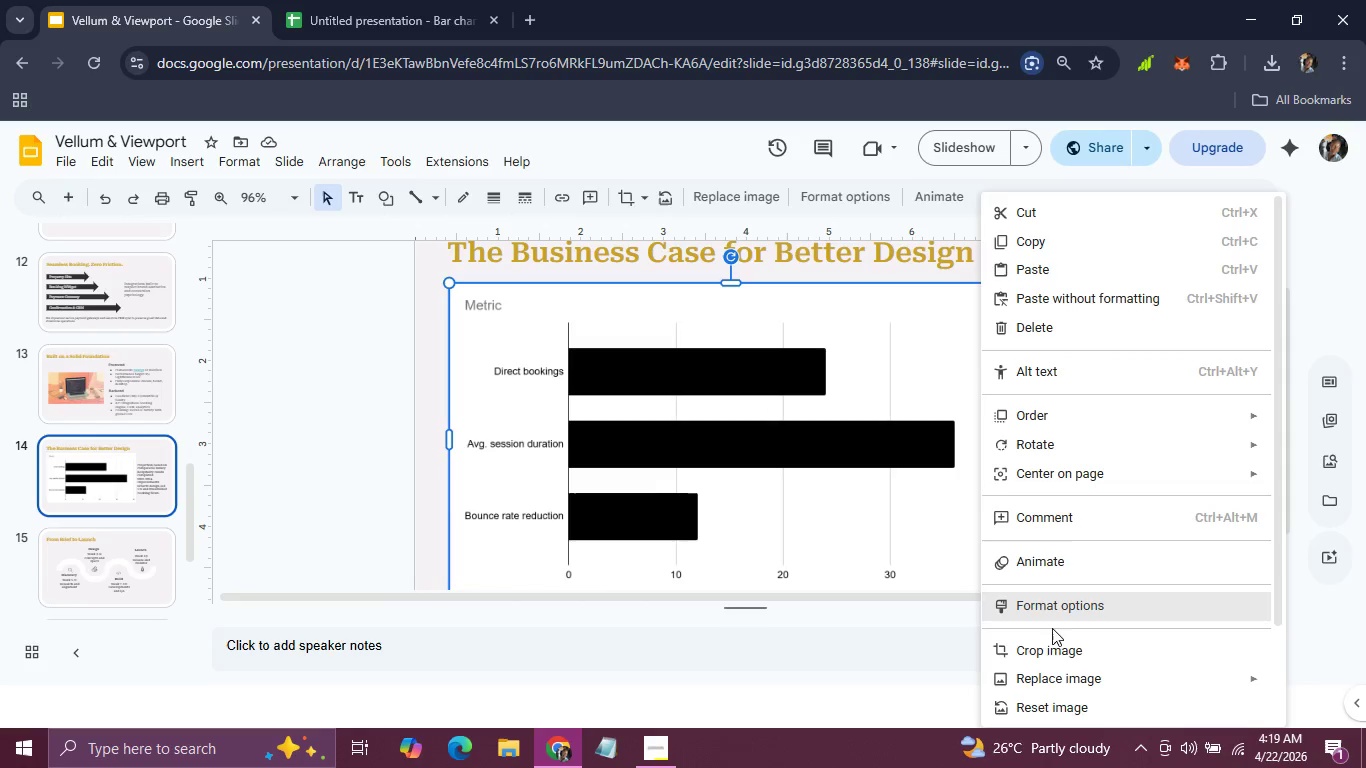 
left_click([823, 445])
 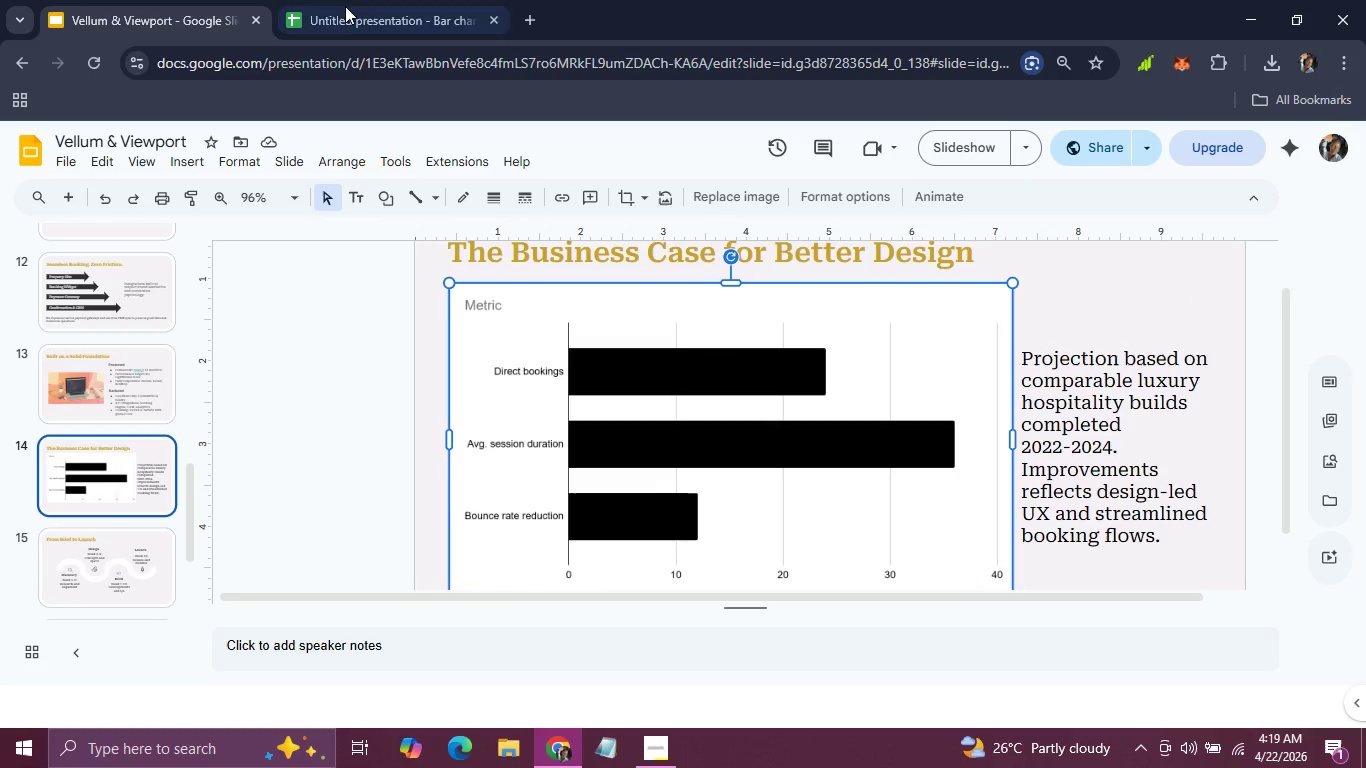 
left_click([345, 4])
 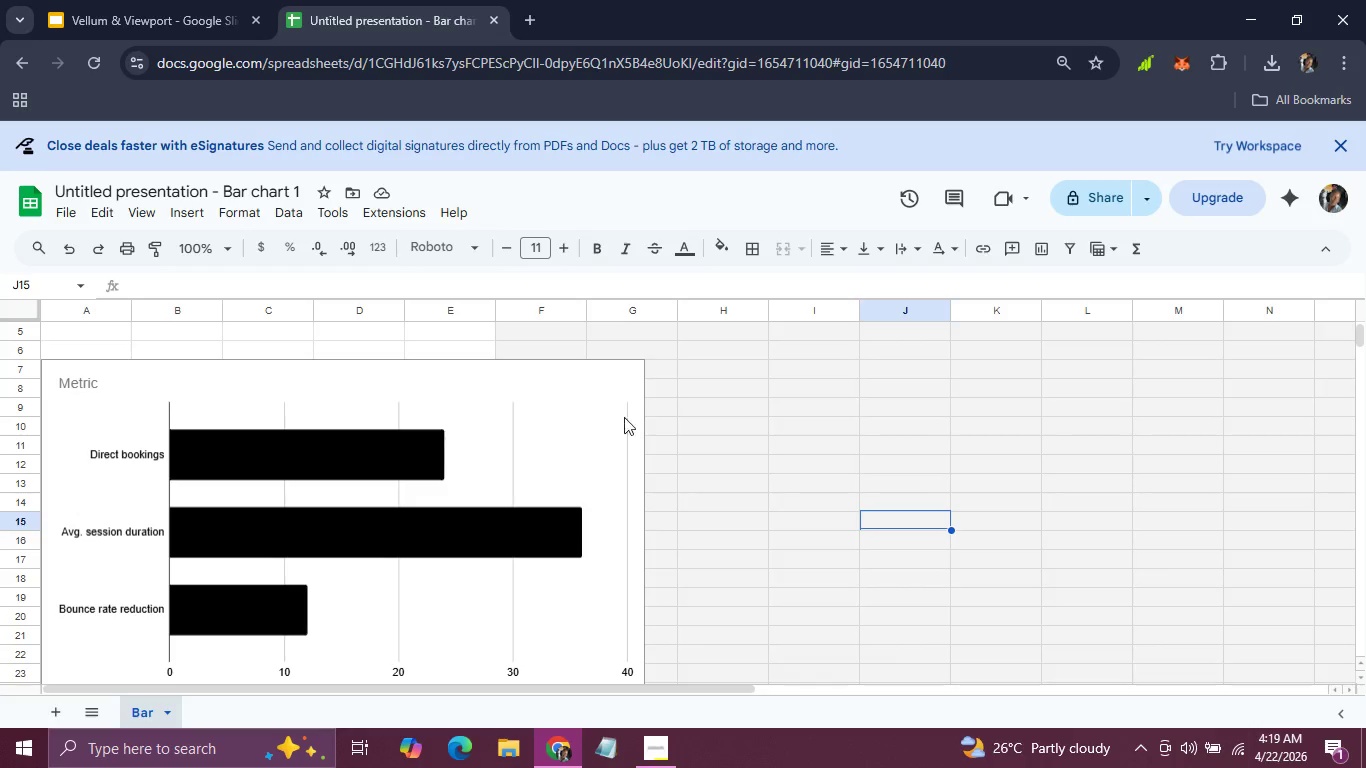 
left_click([641, 442])
 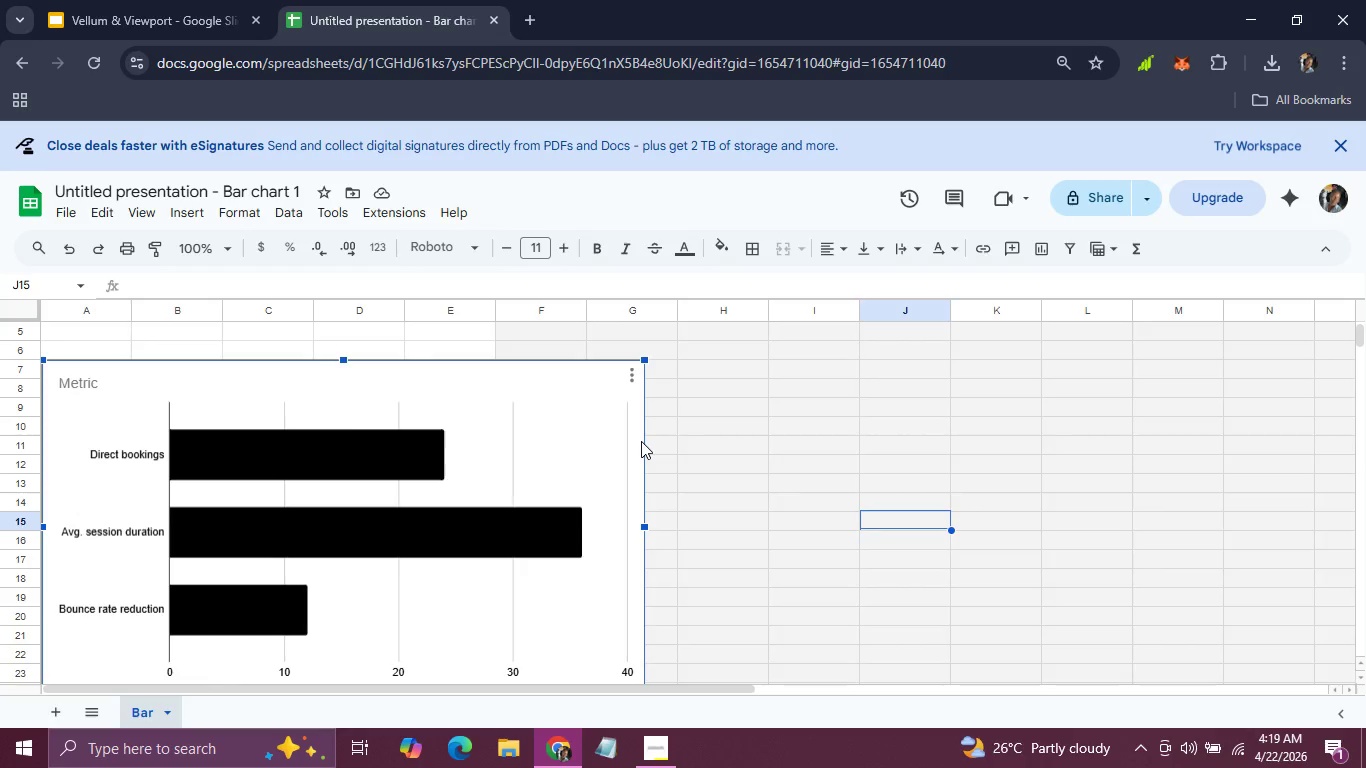 
scroll: coordinate [641, 437], scroll_direction: down, amount: 3.0
 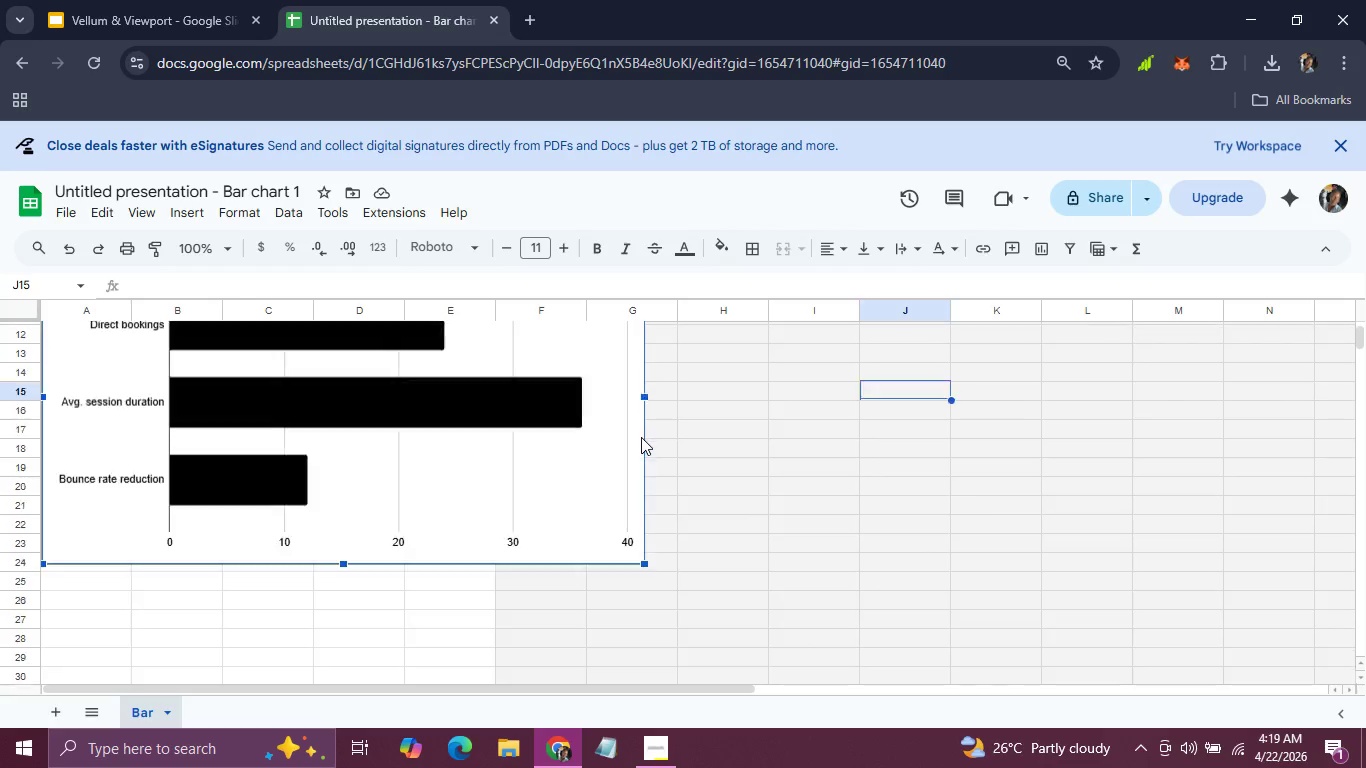 
scroll: coordinate [641, 437], scroll_direction: up, amount: 2.0
 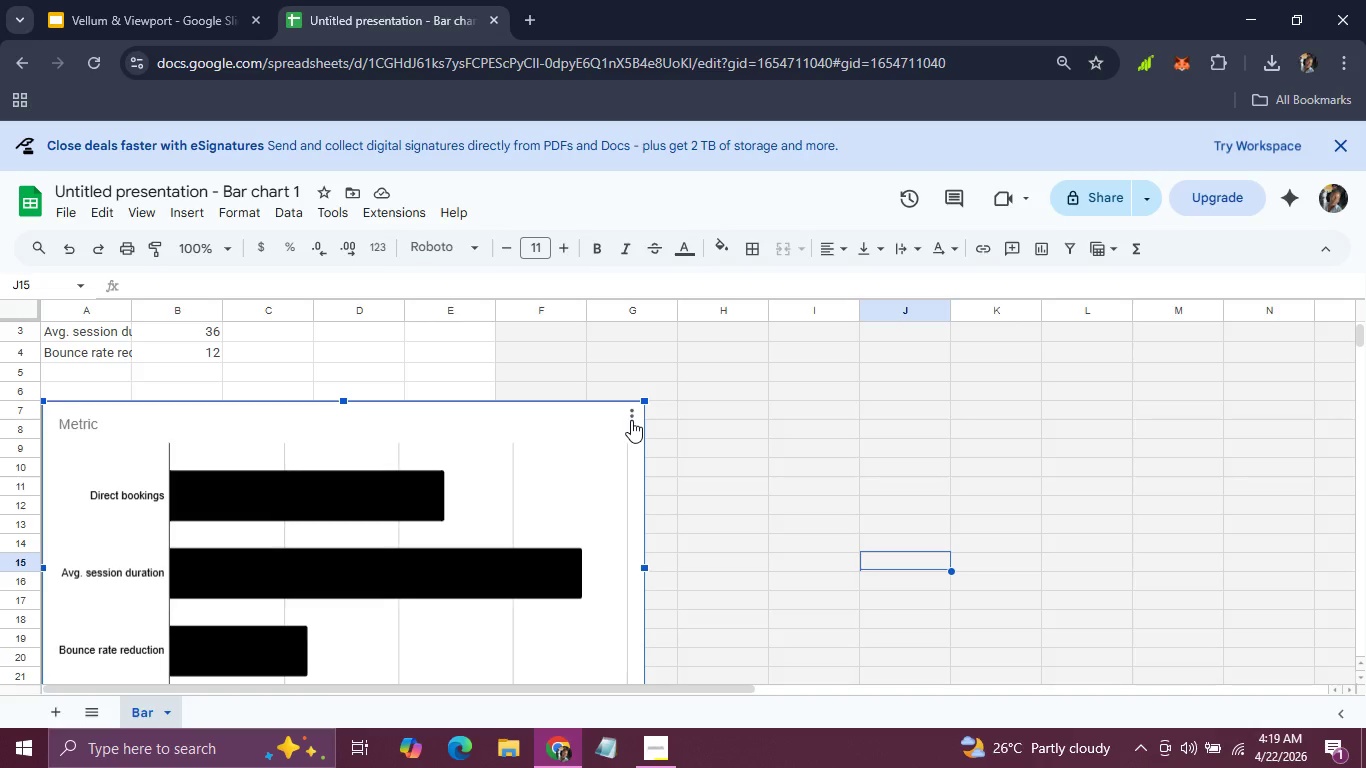 
left_click([631, 420])
 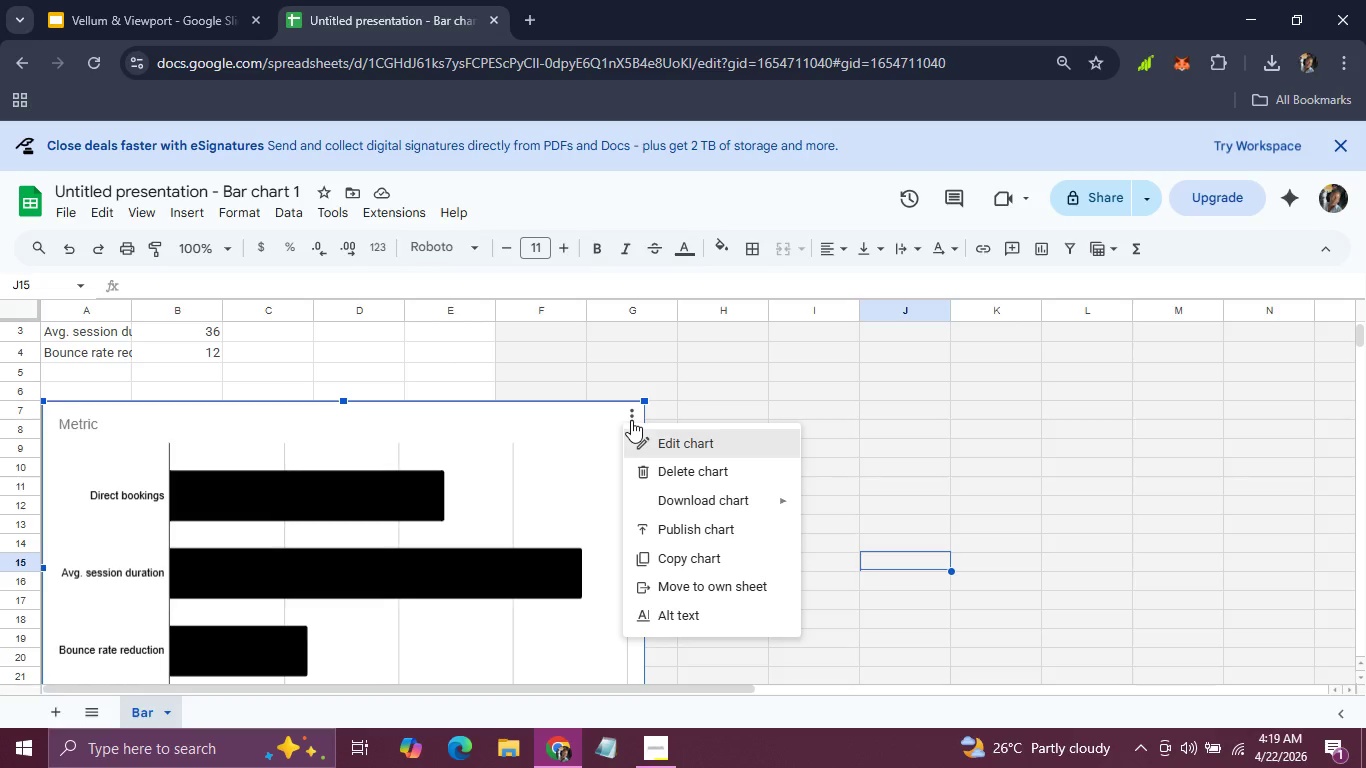 
left_click([497, 447])
 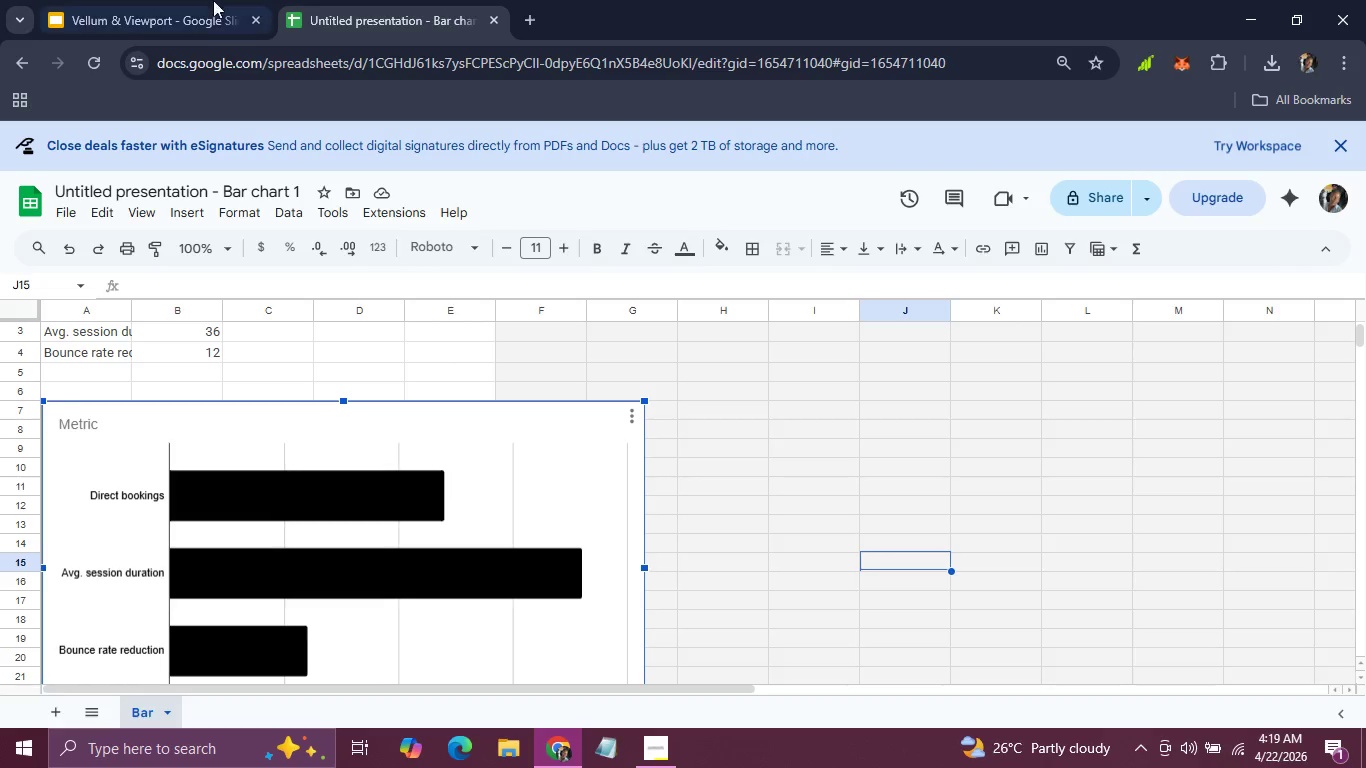 
left_click([174, 0])
 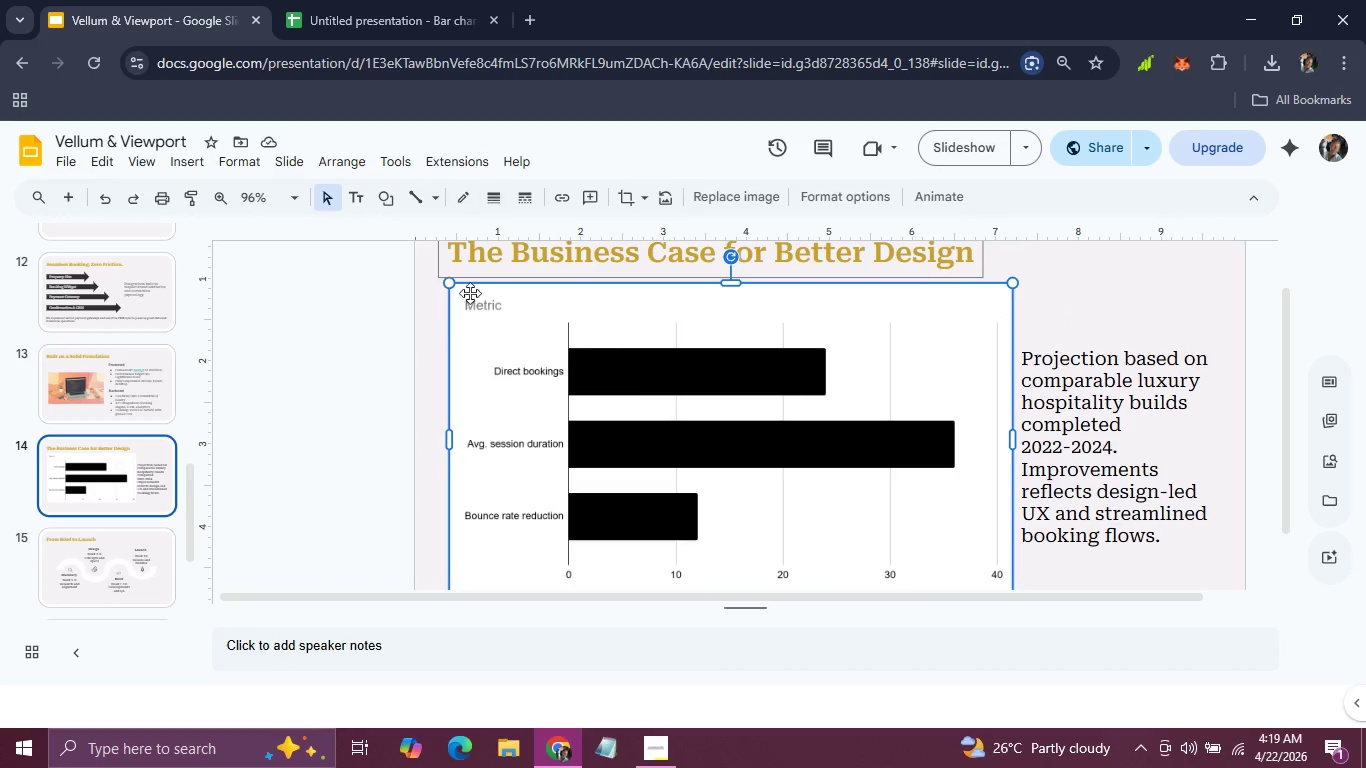 
left_click([400, 332])
 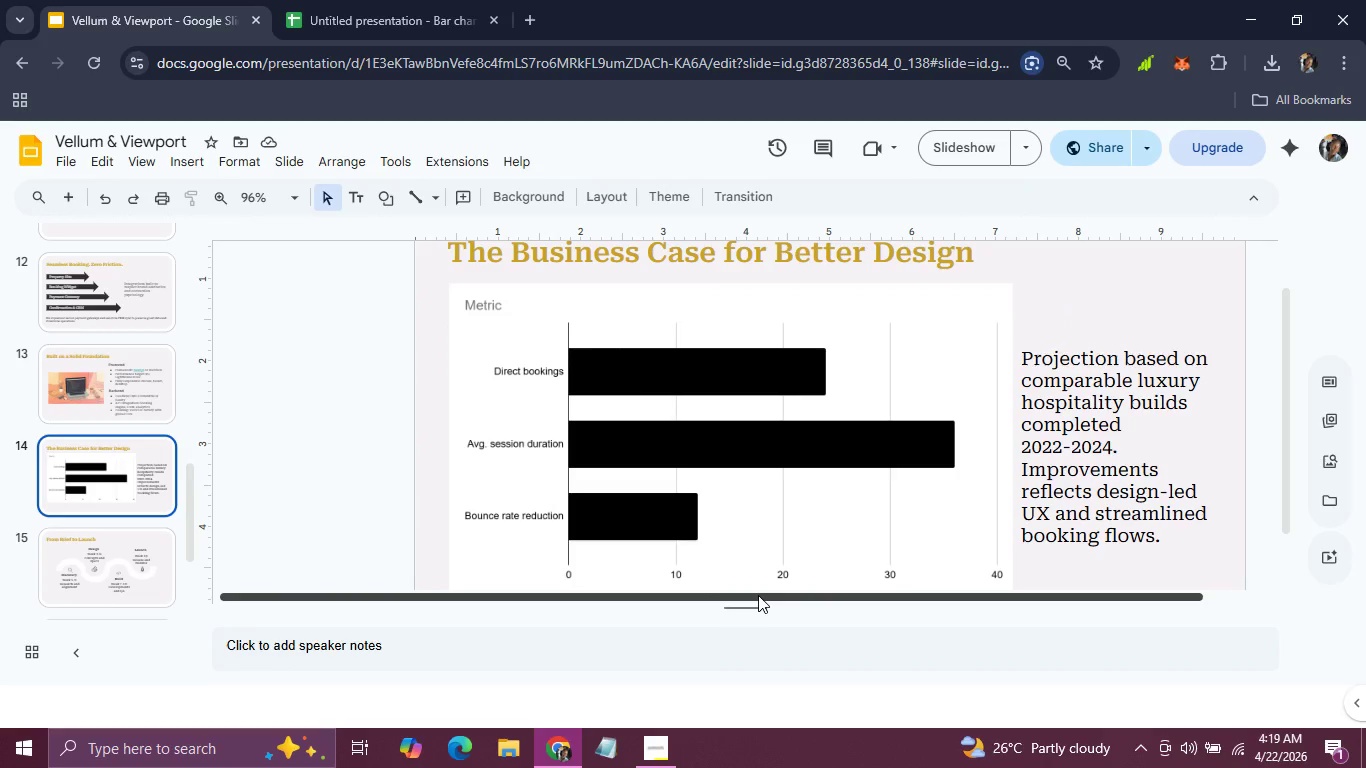 
left_click_drag(start_coordinate=[758, 596], to_coordinate=[760, 639])
 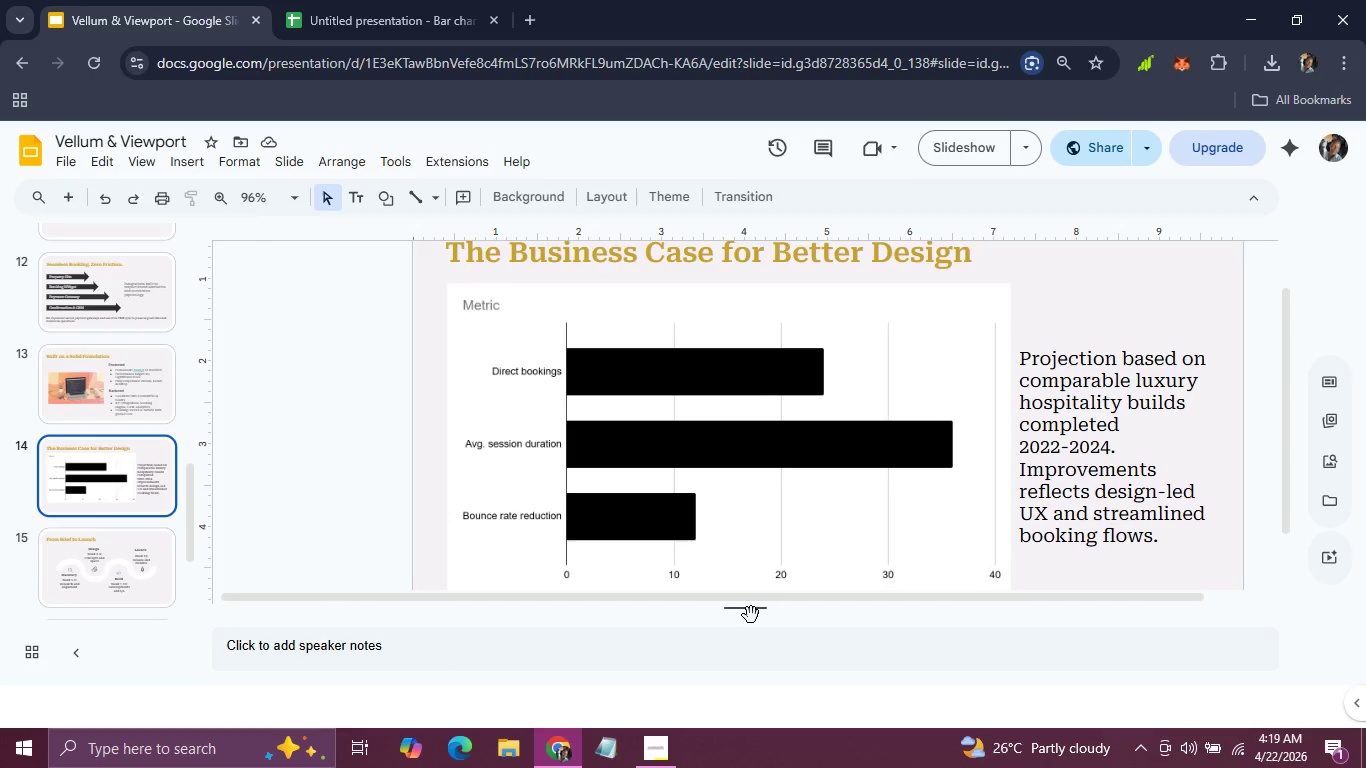 
left_click_drag(start_coordinate=[752, 615], to_coordinate=[754, 715])
 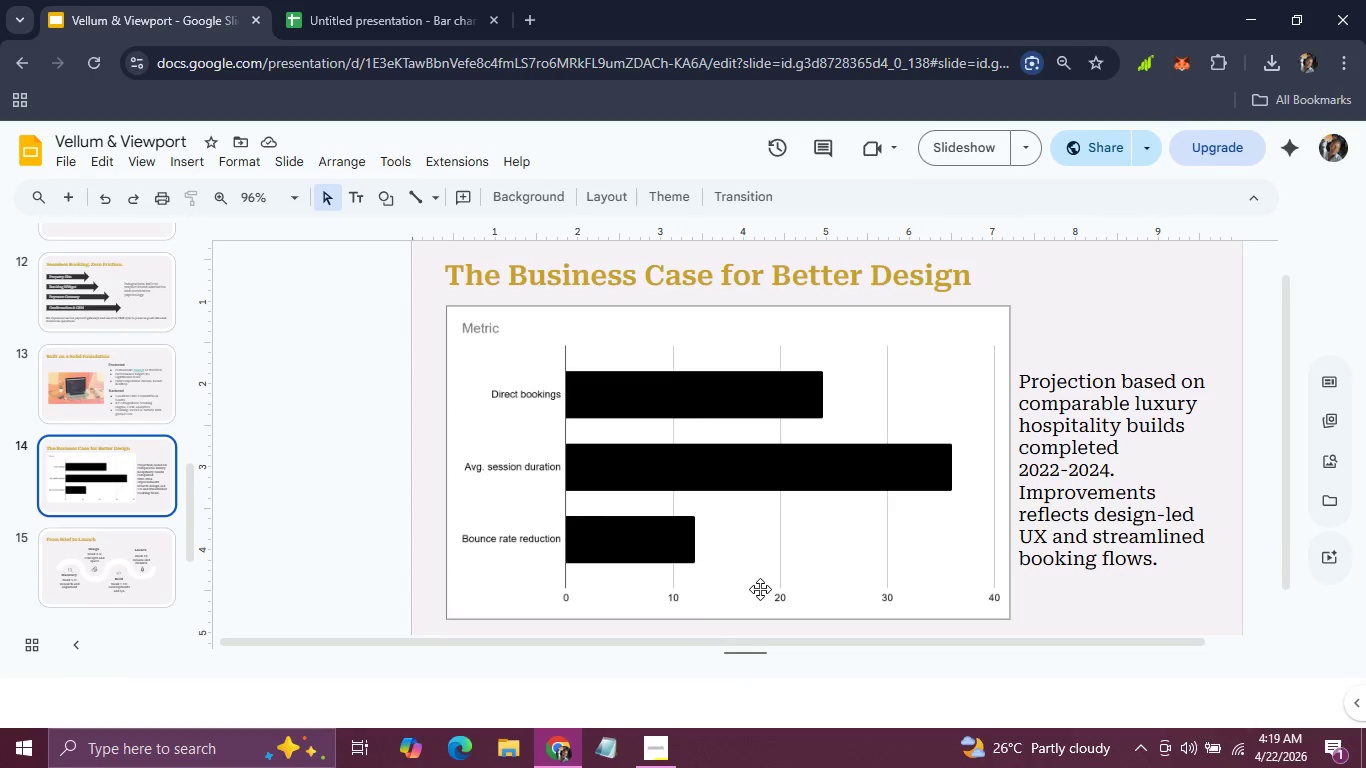 
hold_key(key=ControlLeft, duration=0.33)
 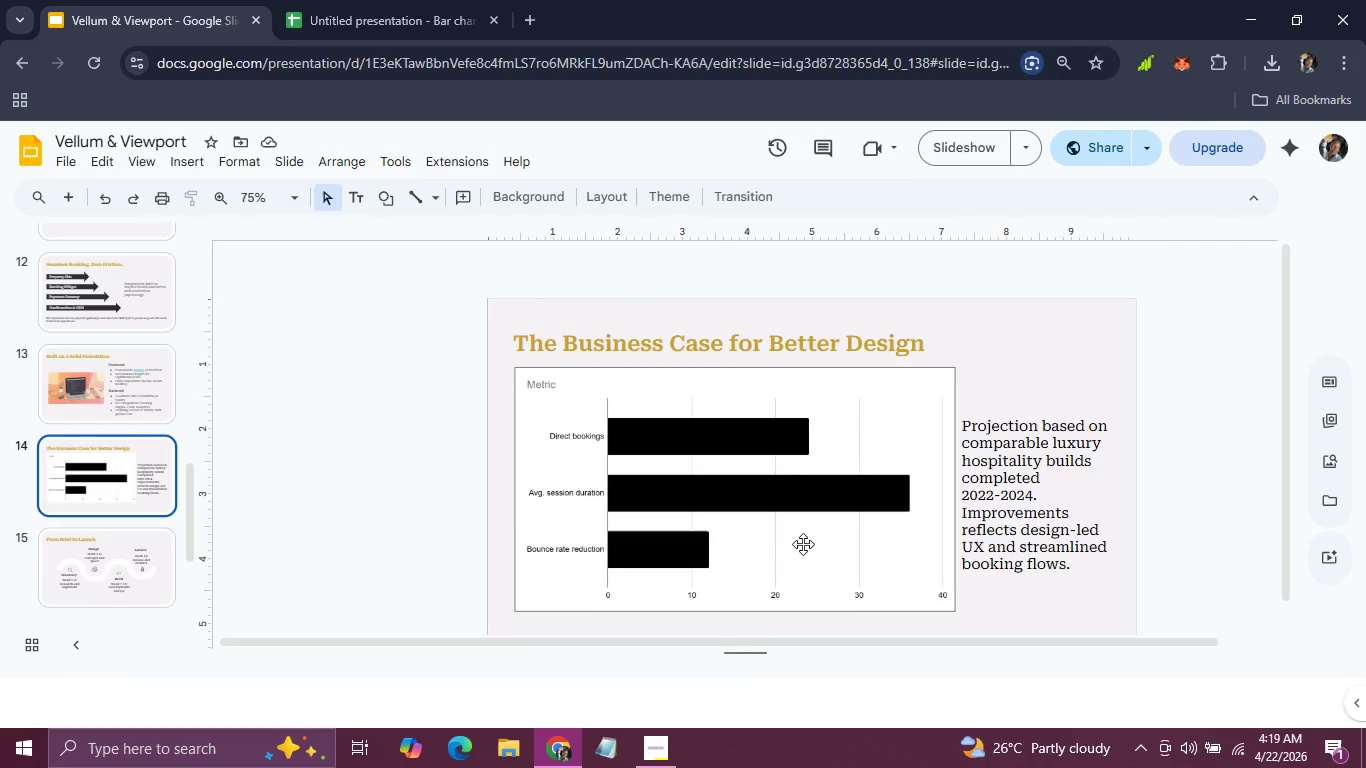 
scroll: coordinate [803, 544], scroll_direction: none, amount: 0.0
 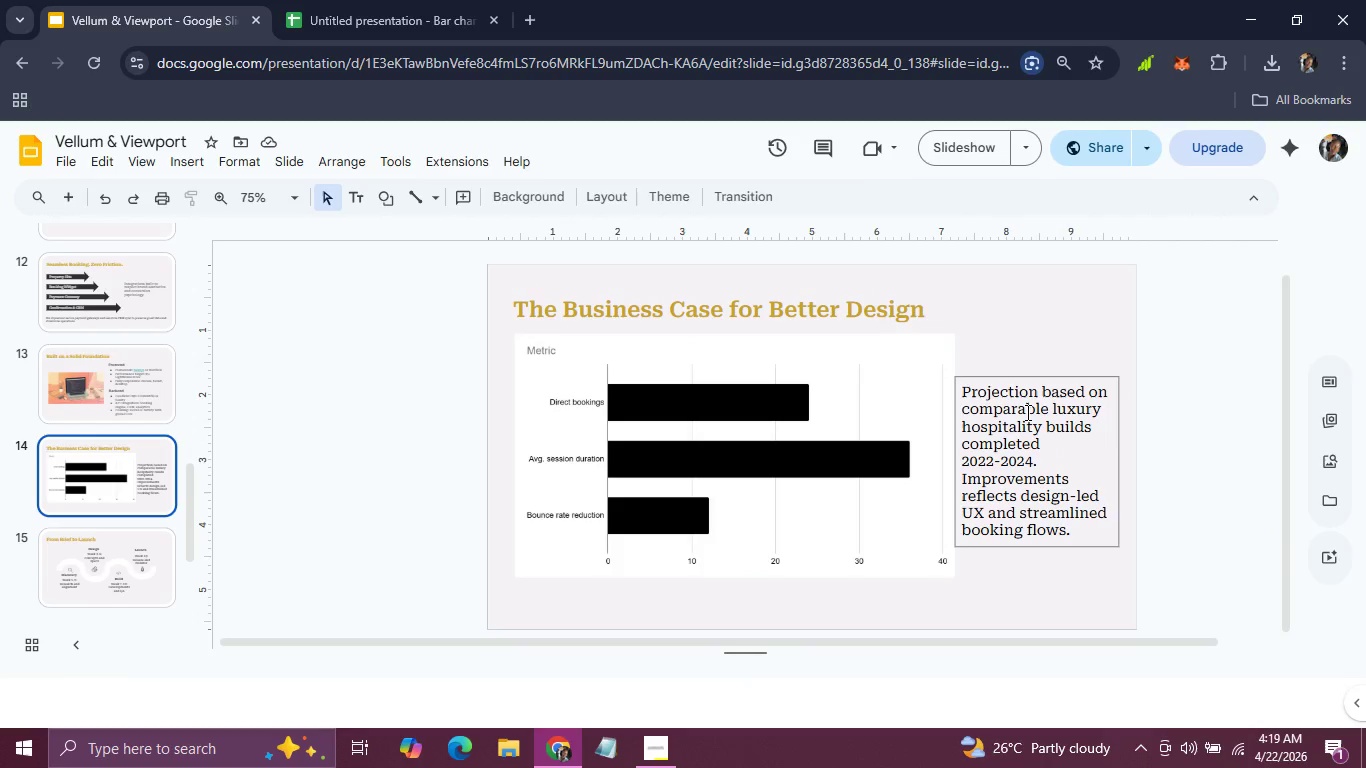 
left_click([1026, 412])
 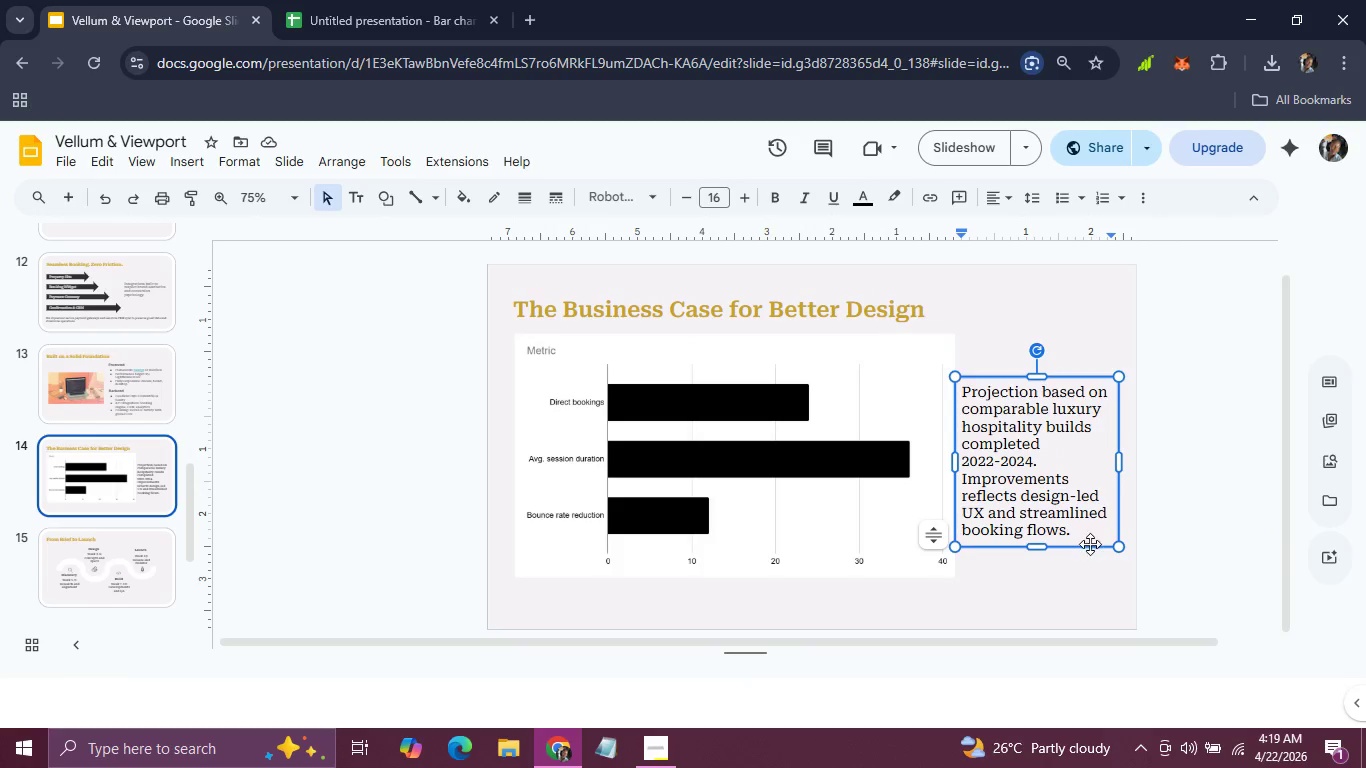 
hold_key(key=ArrowRight, duration=0.31)
 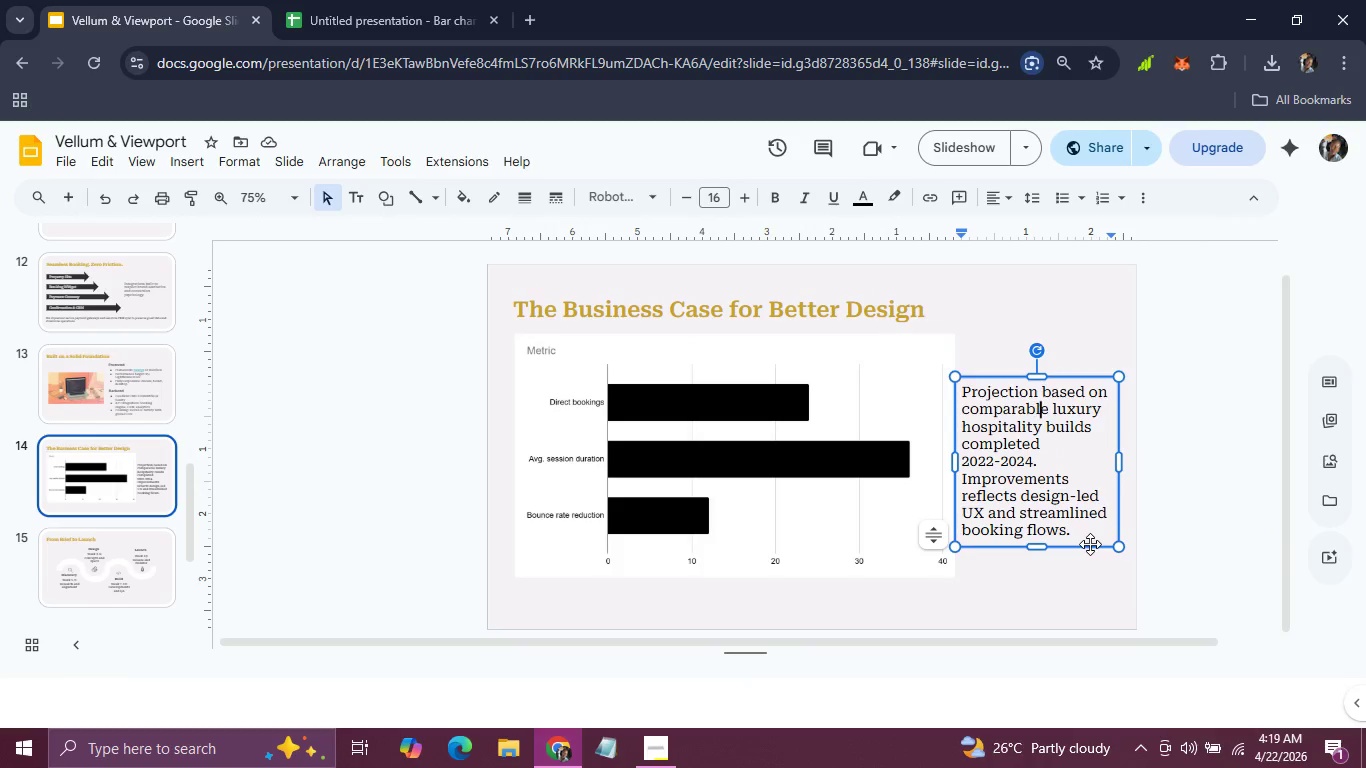 
key(ArrowRight)
 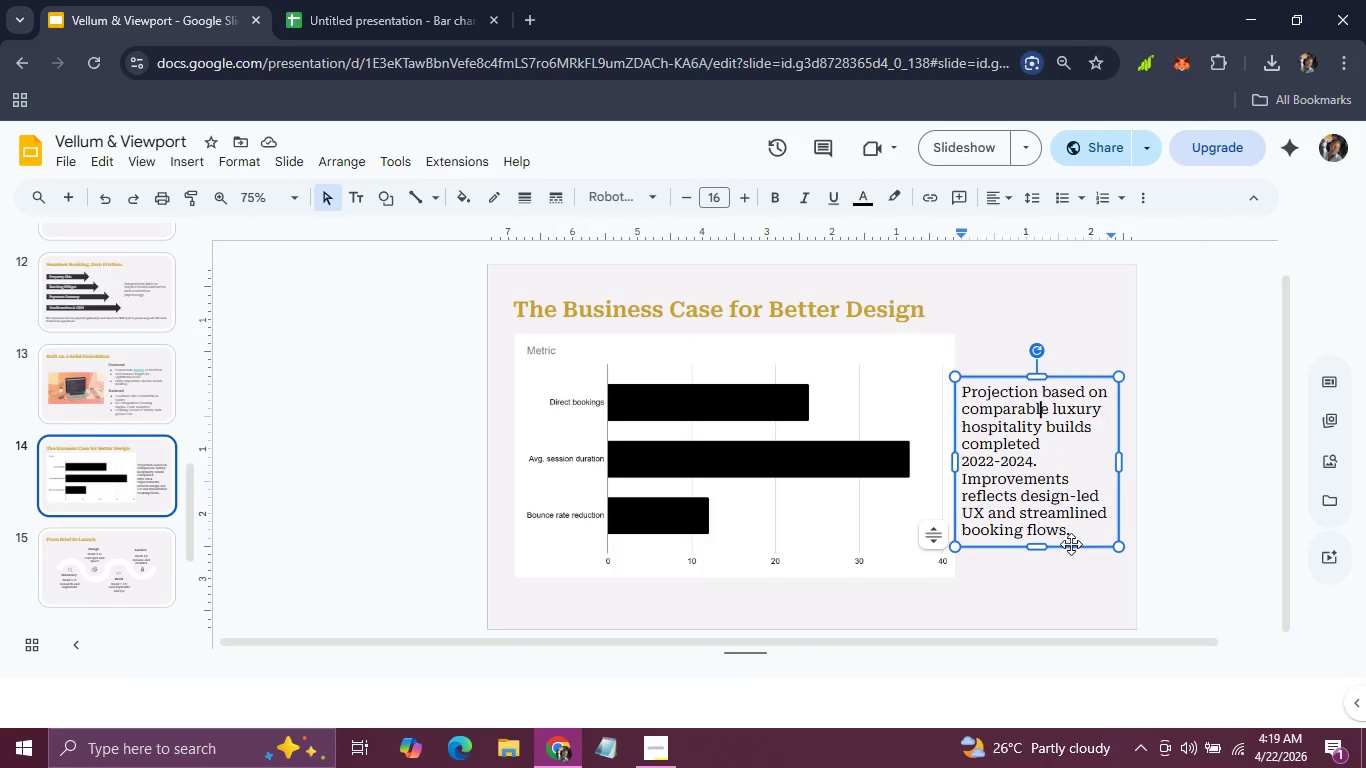 
left_click([1069, 545])
 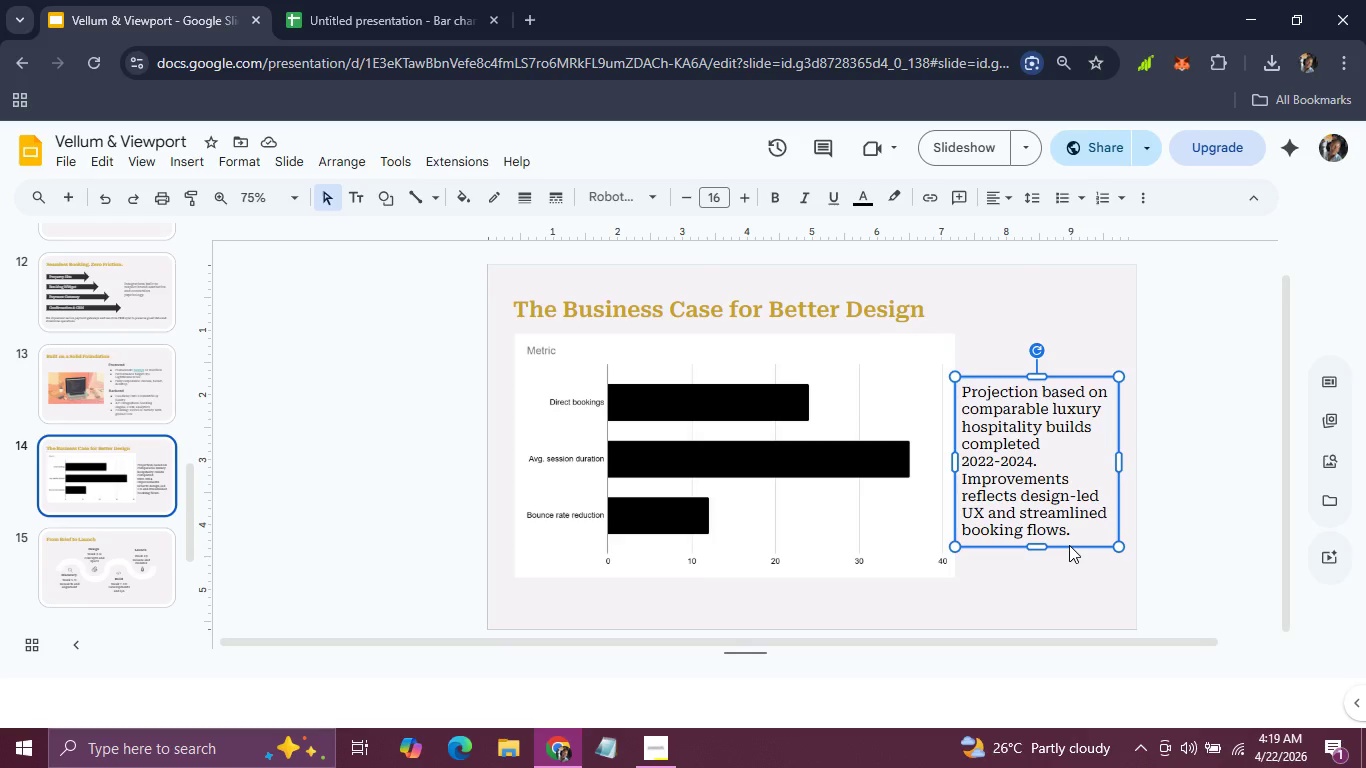 
key(ArrowRight)
 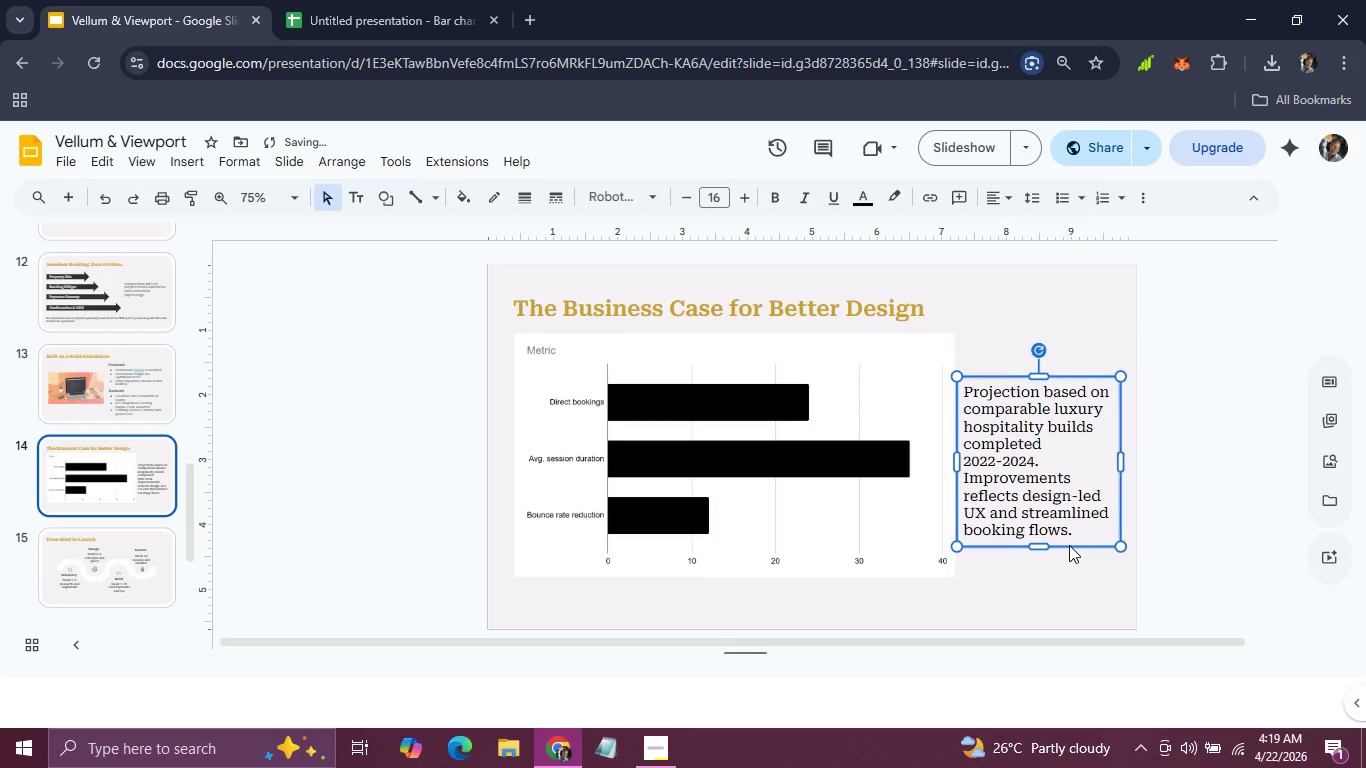 
key(ArrowRight)
 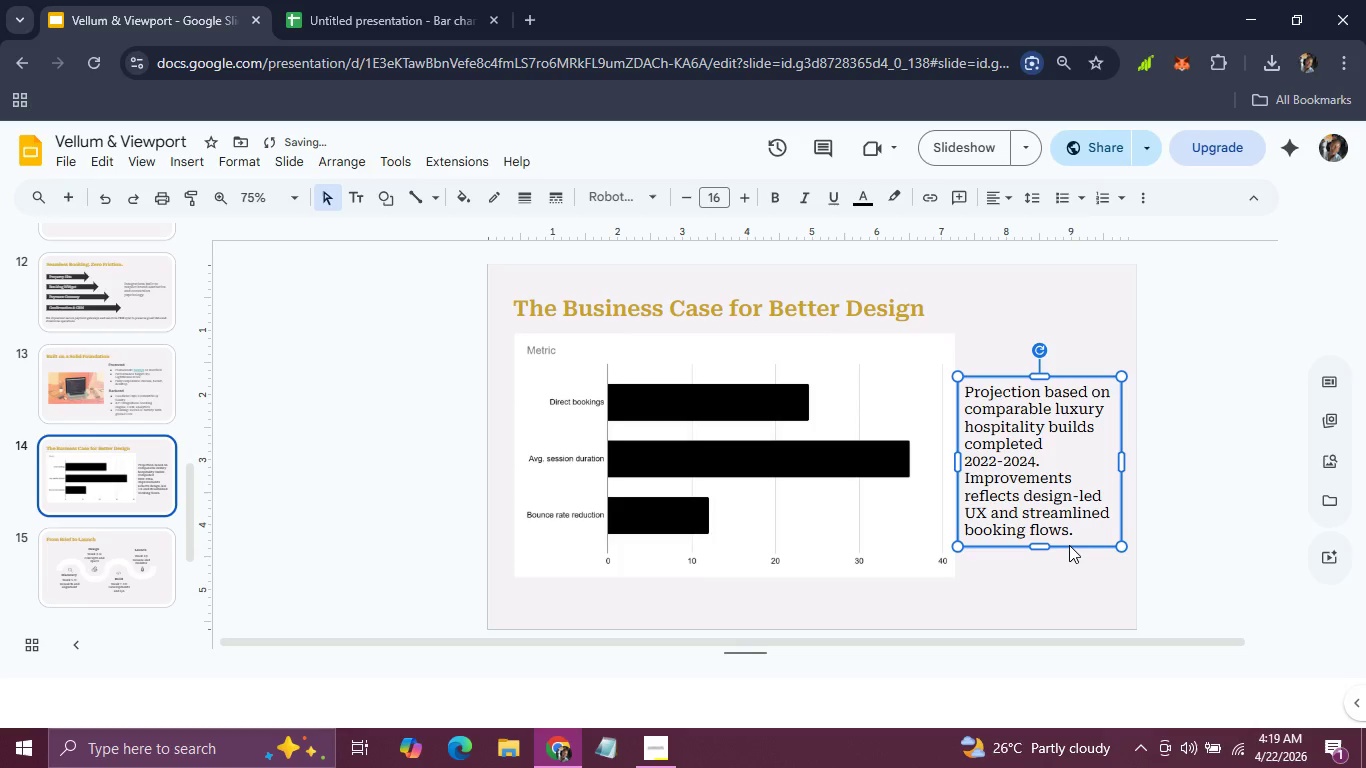 
key(ArrowRight)
 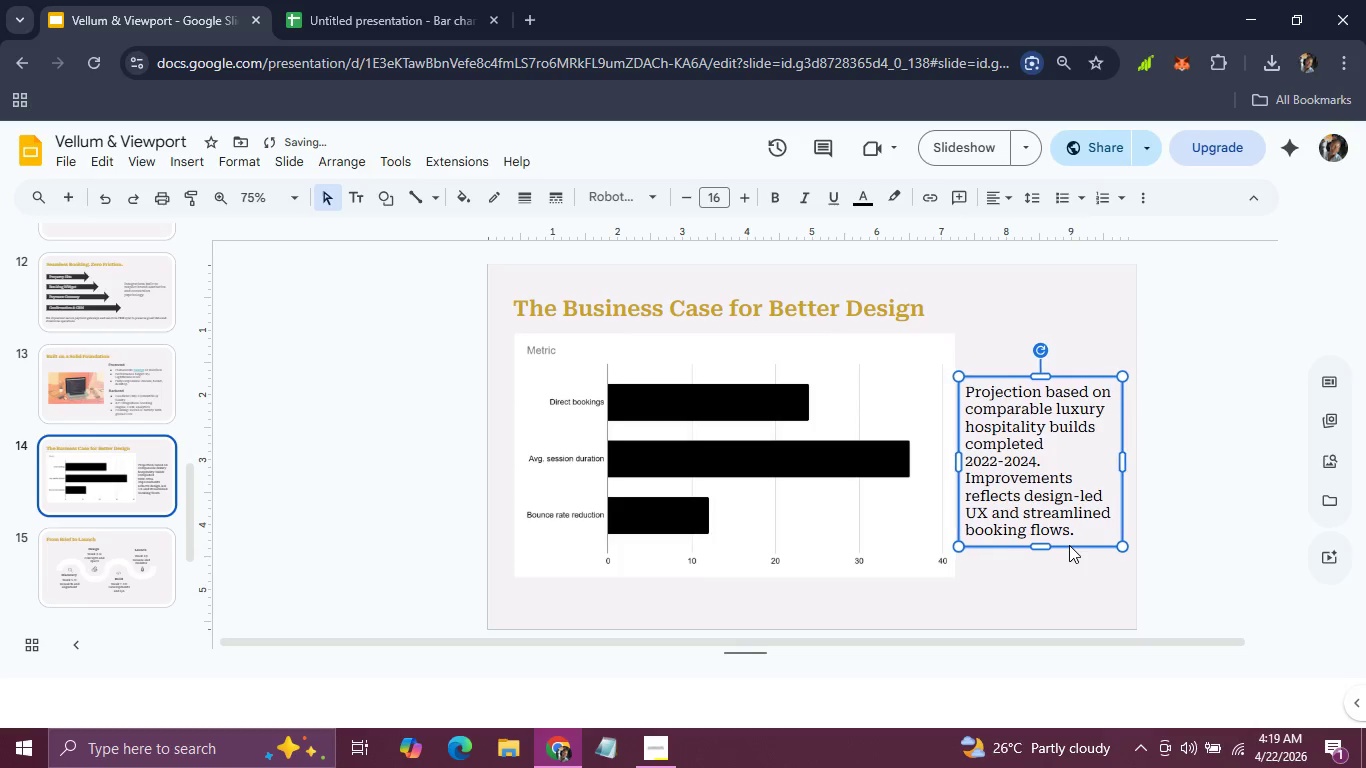 
key(ArrowRight)
 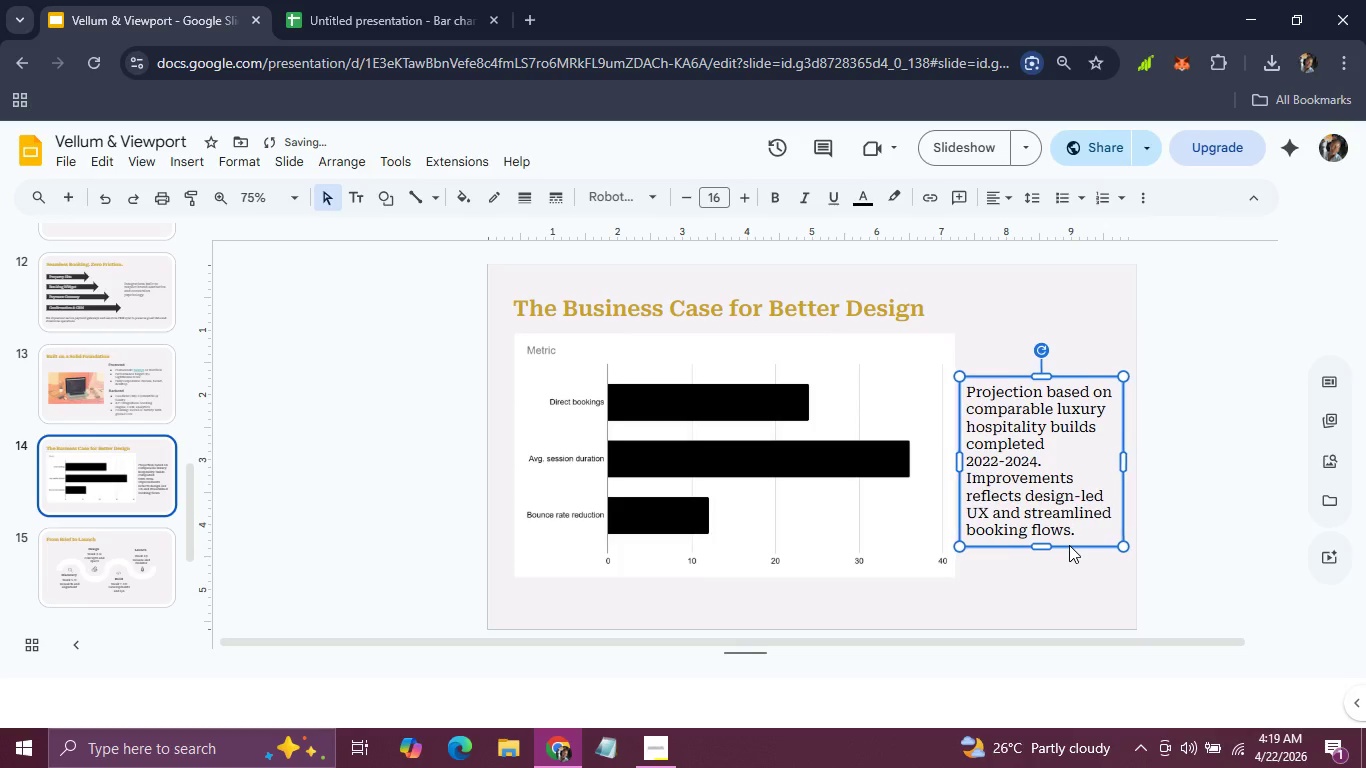 
key(ArrowRight)
 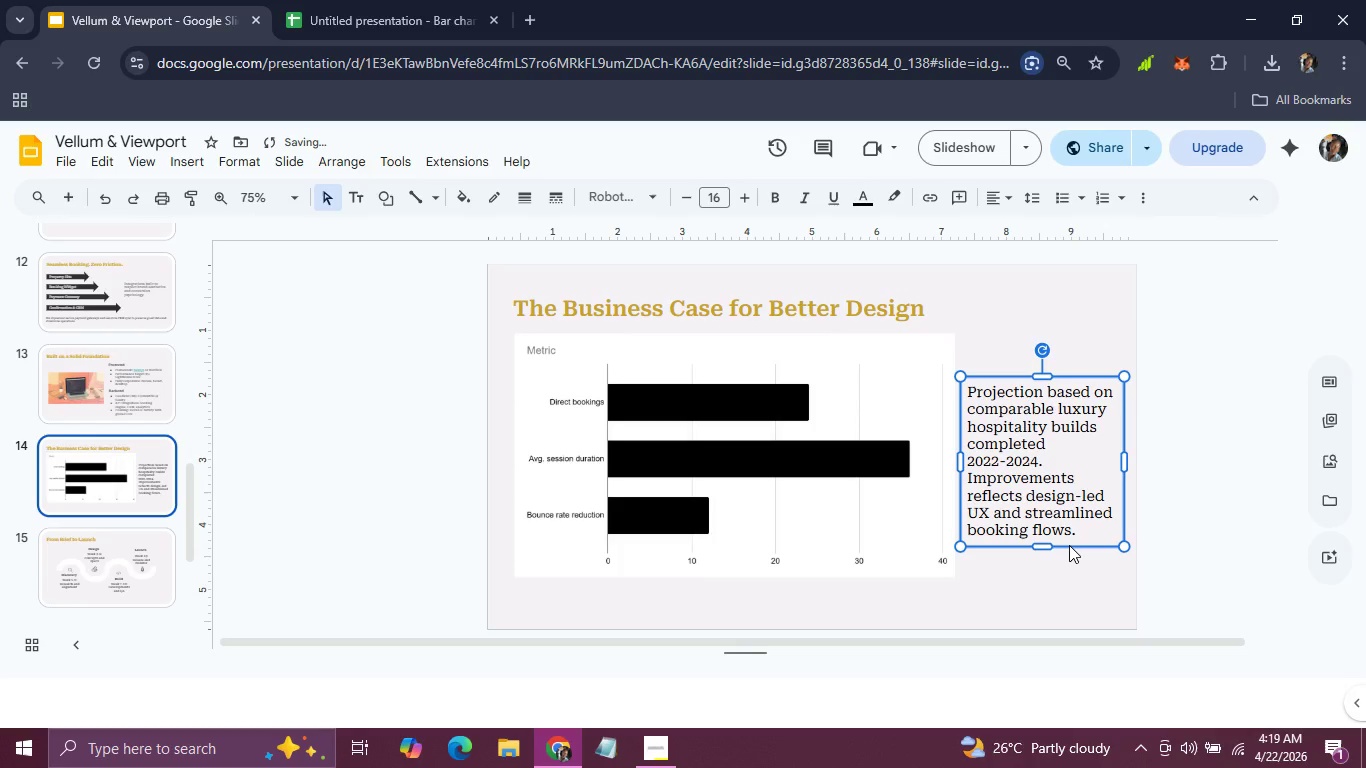 
key(ArrowRight)
 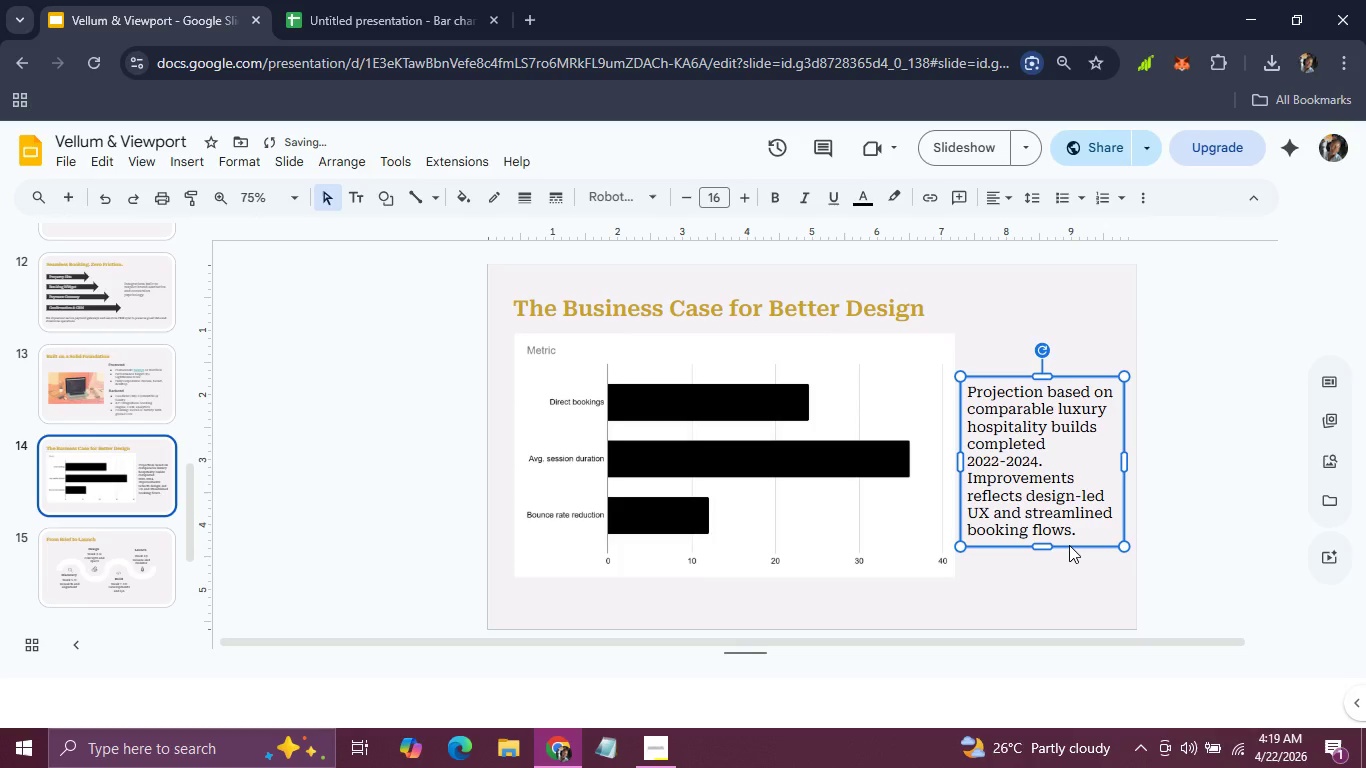 
key(ArrowLeft)
 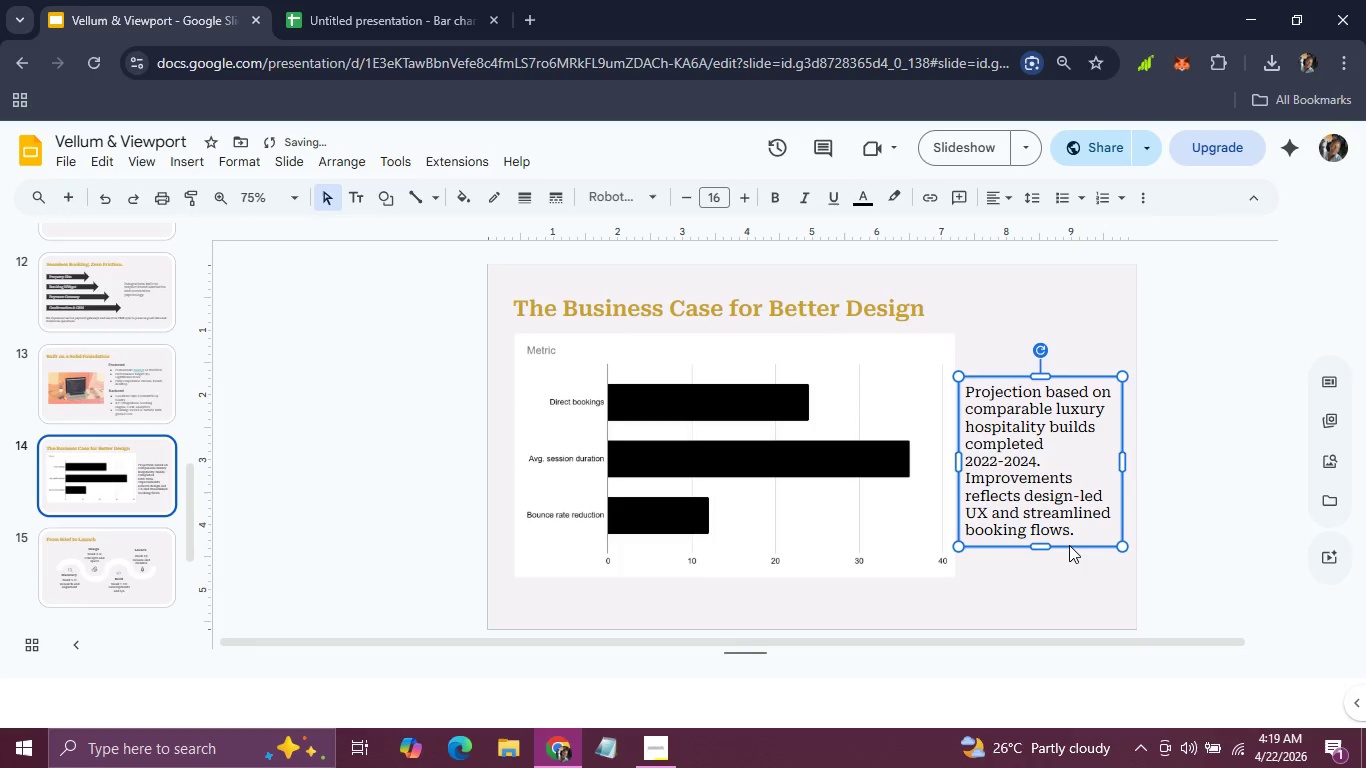 
key(ArrowLeft)
 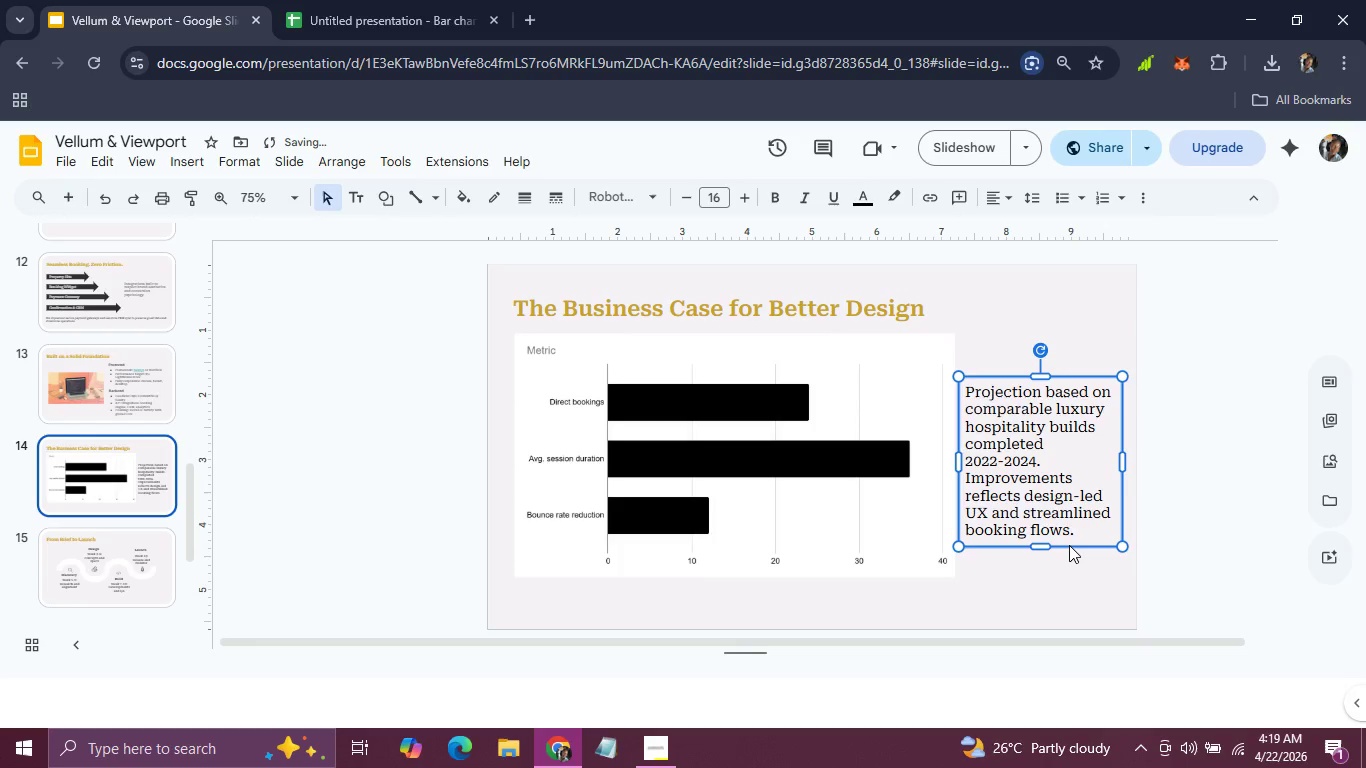 
key(ArrowLeft)
 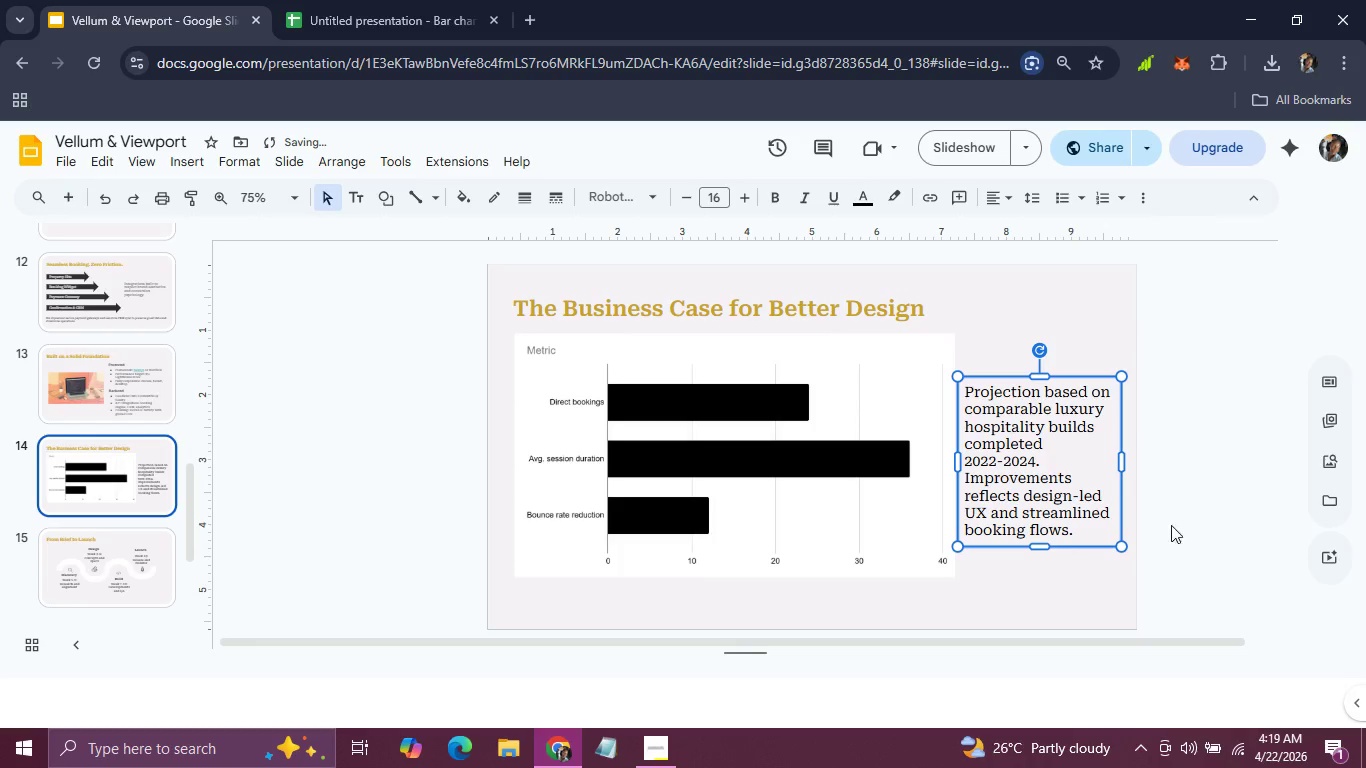 
left_click([1184, 506])
 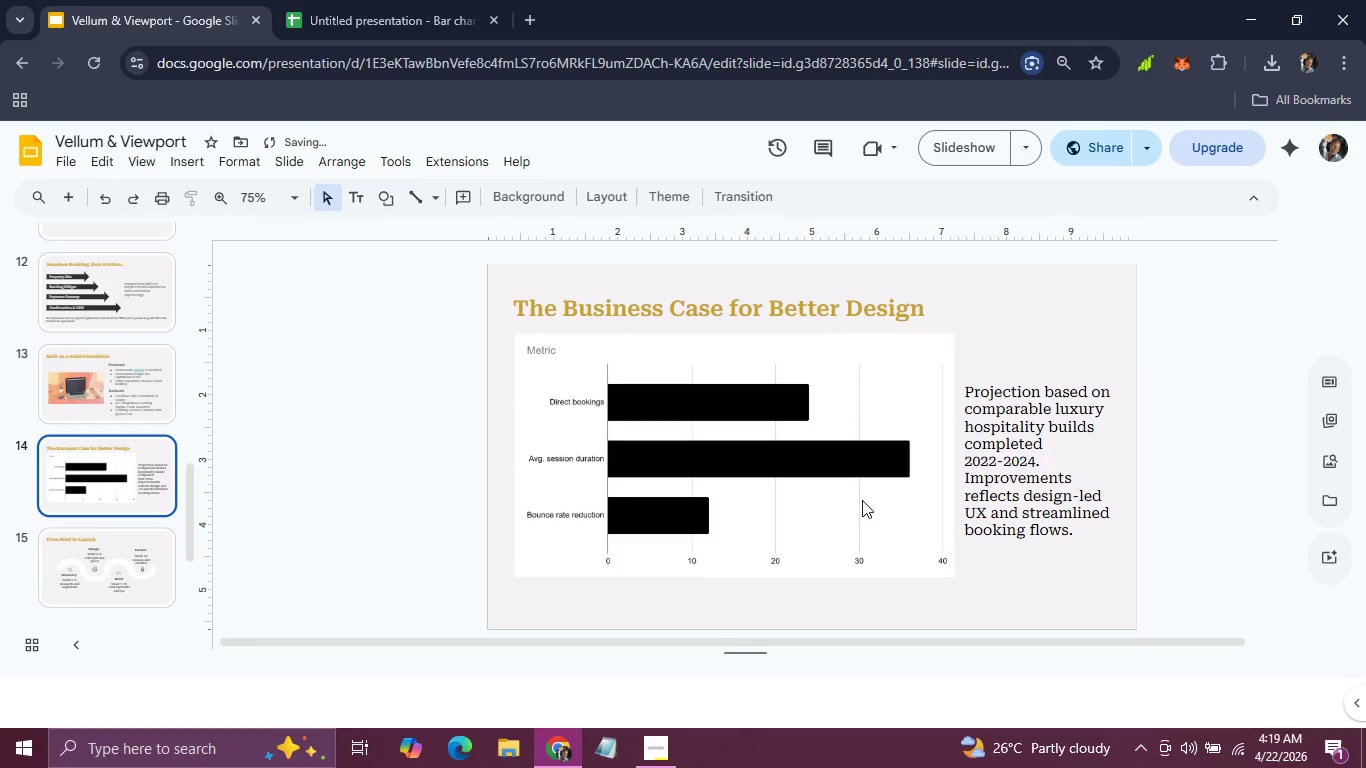 
scroll: coordinate [862, 500], scroll_direction: down, amount: 5.0
 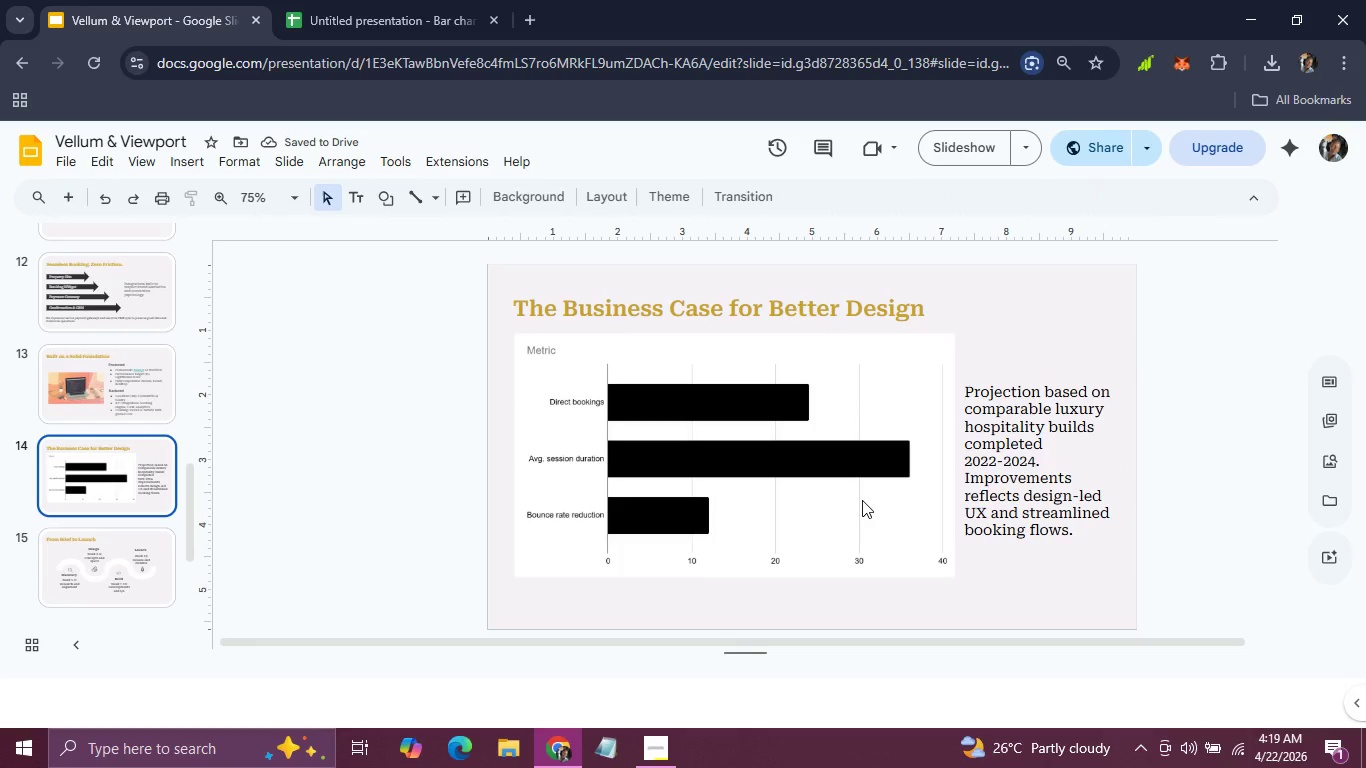 
scroll: coordinate [862, 500], scroll_direction: up, amount: 2.0
 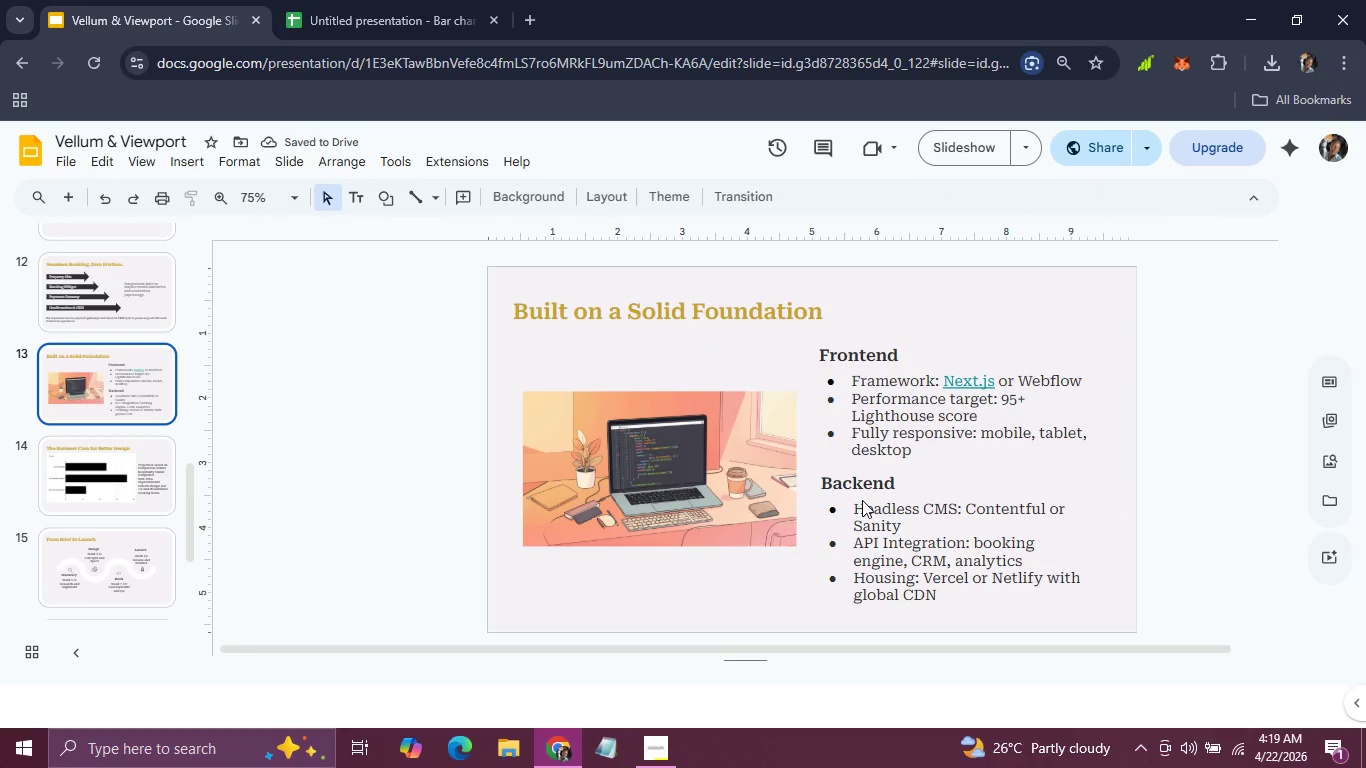 
hold_key(key=ControlLeft, duration=0.36)
 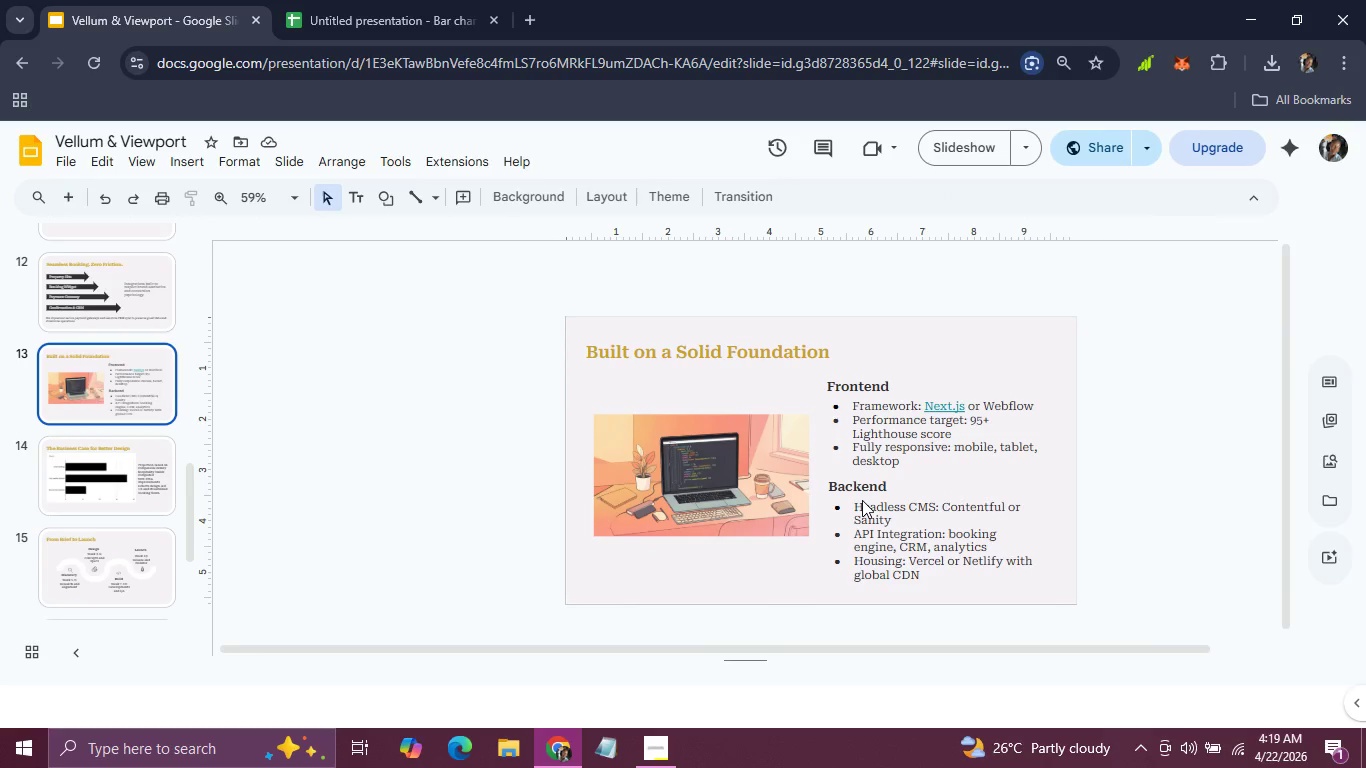 
hold_key(key=ControlLeft, duration=0.34)
 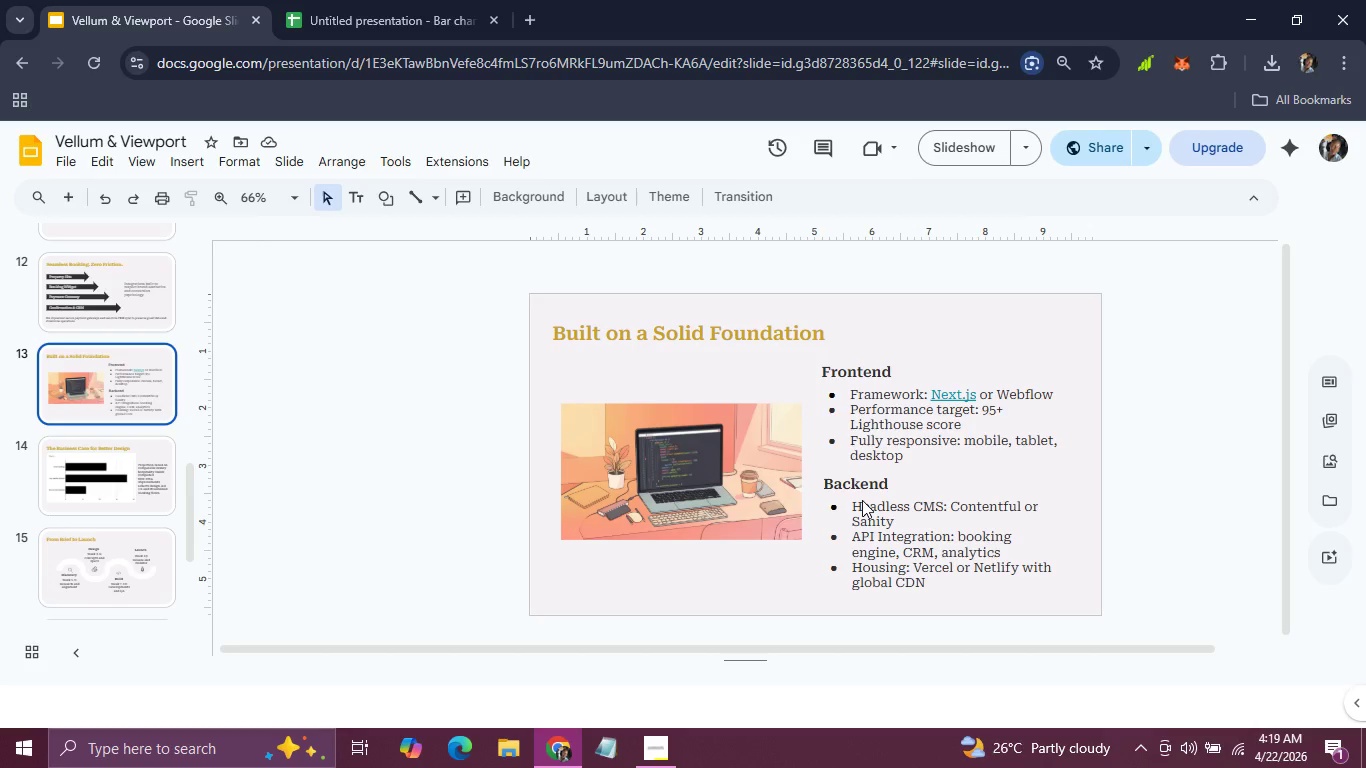 
key(Control+ControlLeft)
 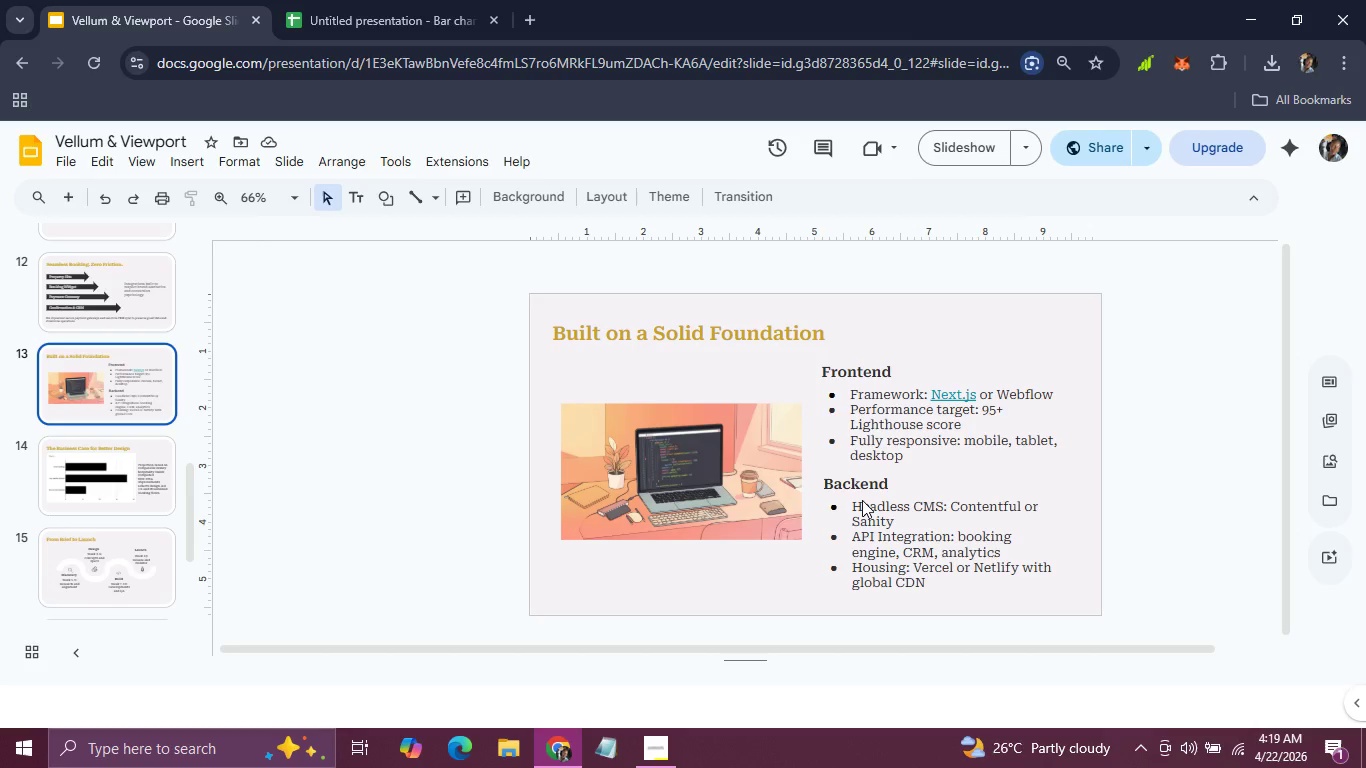 
hold_key(key=ArrowLeft, duration=0.33)
 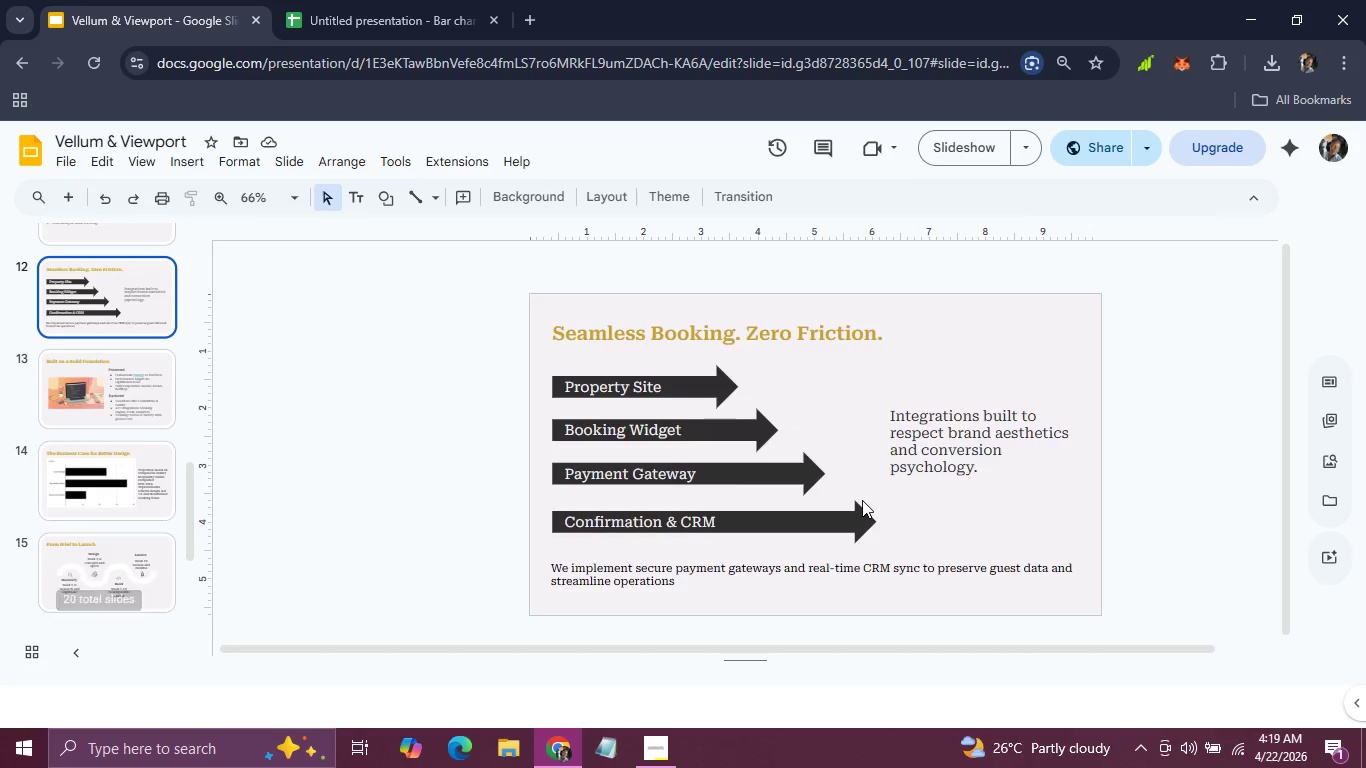 
key(ArrowLeft)
 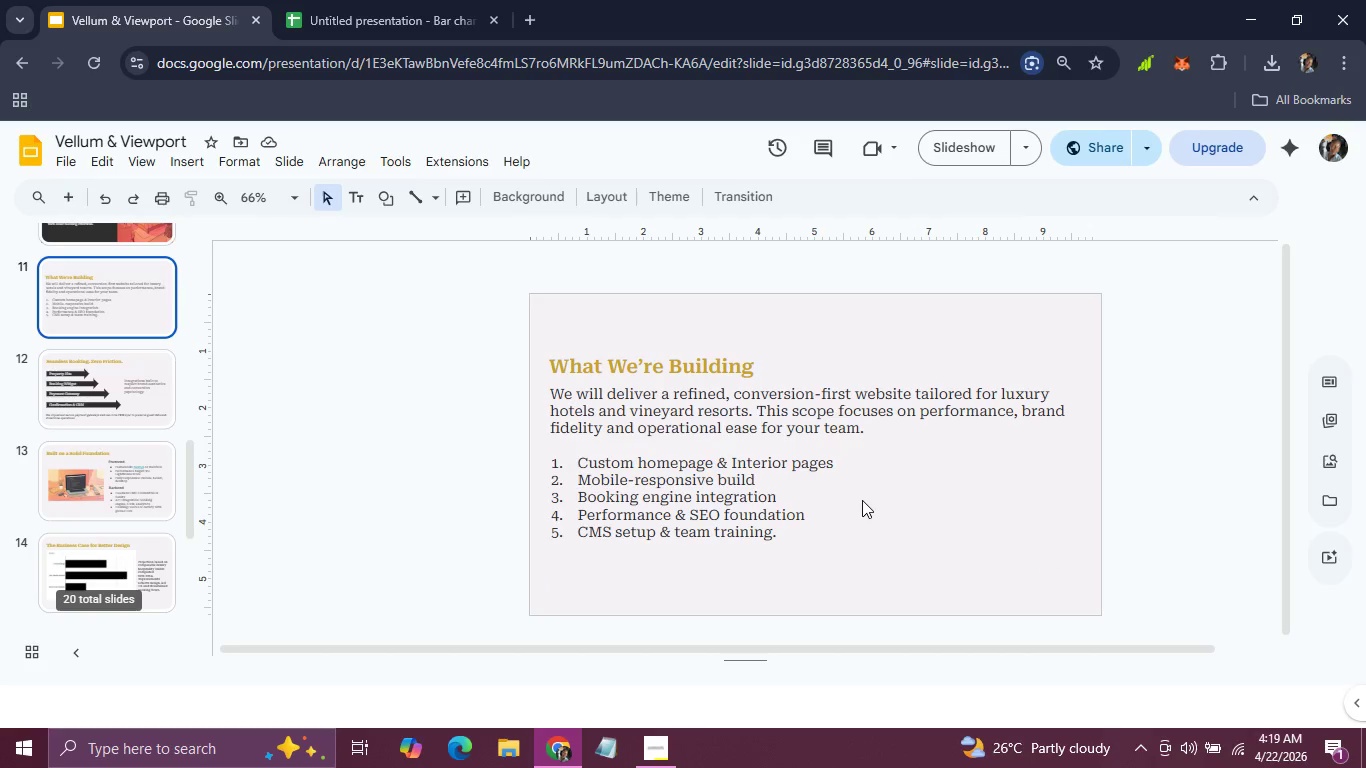 
key(ArrowLeft)